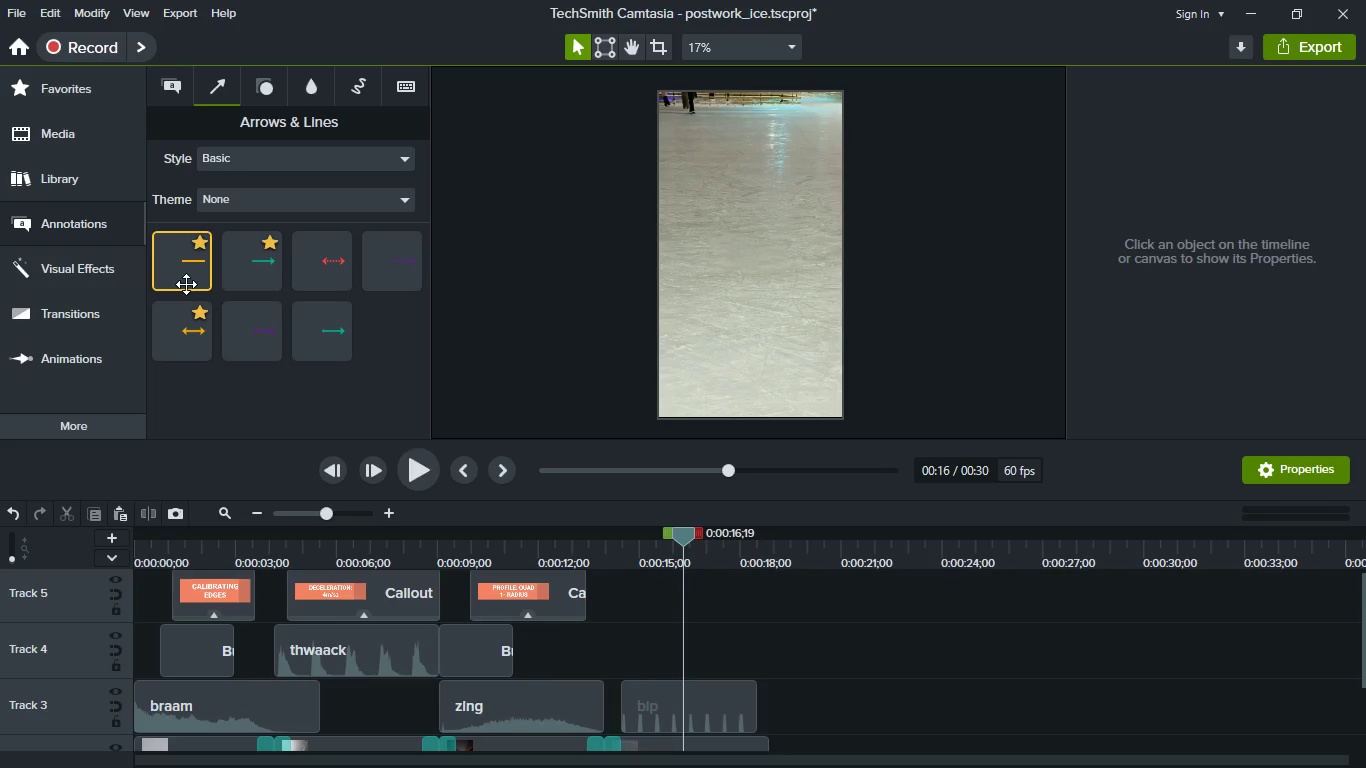 
left_click_drag(start_coordinate=[179, 268], to_coordinate=[671, 645])
 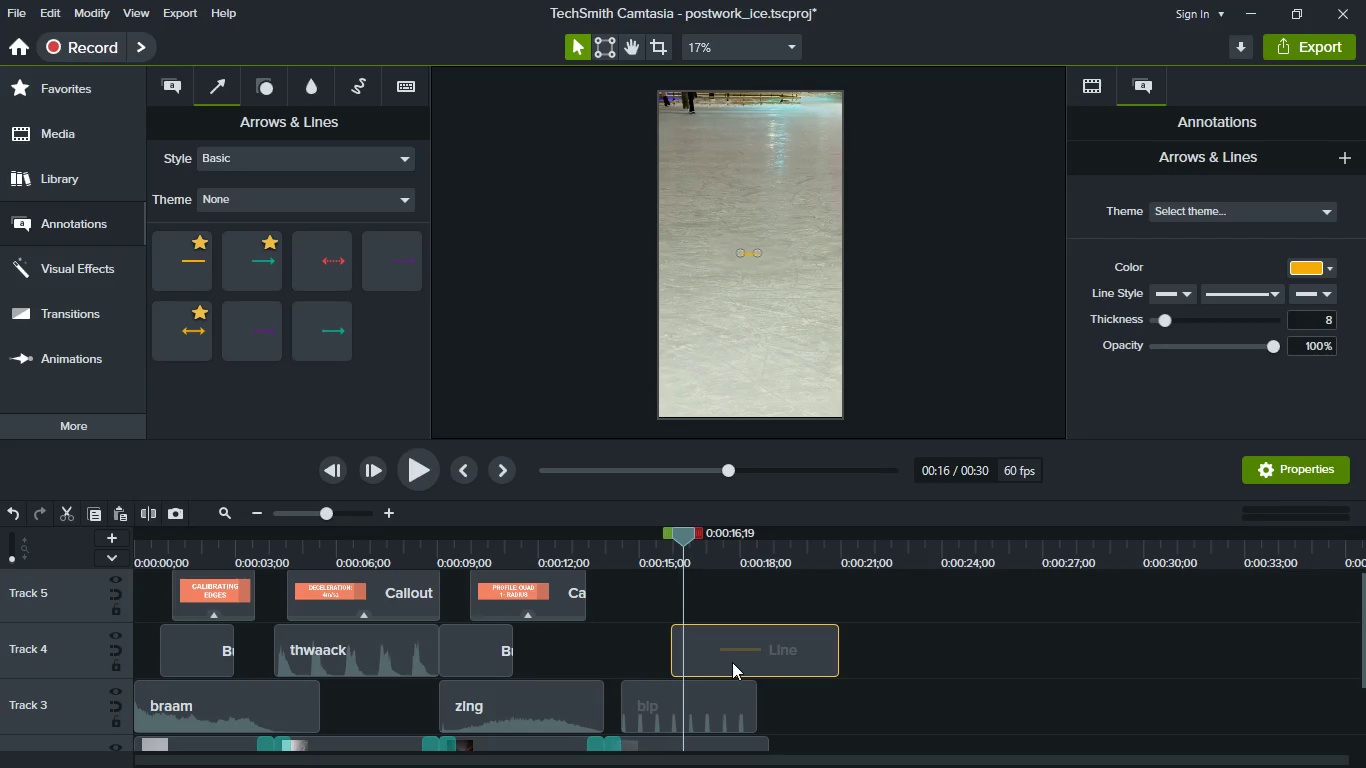 
left_click_drag(start_coordinate=[732, 662], to_coordinate=[684, 661])
 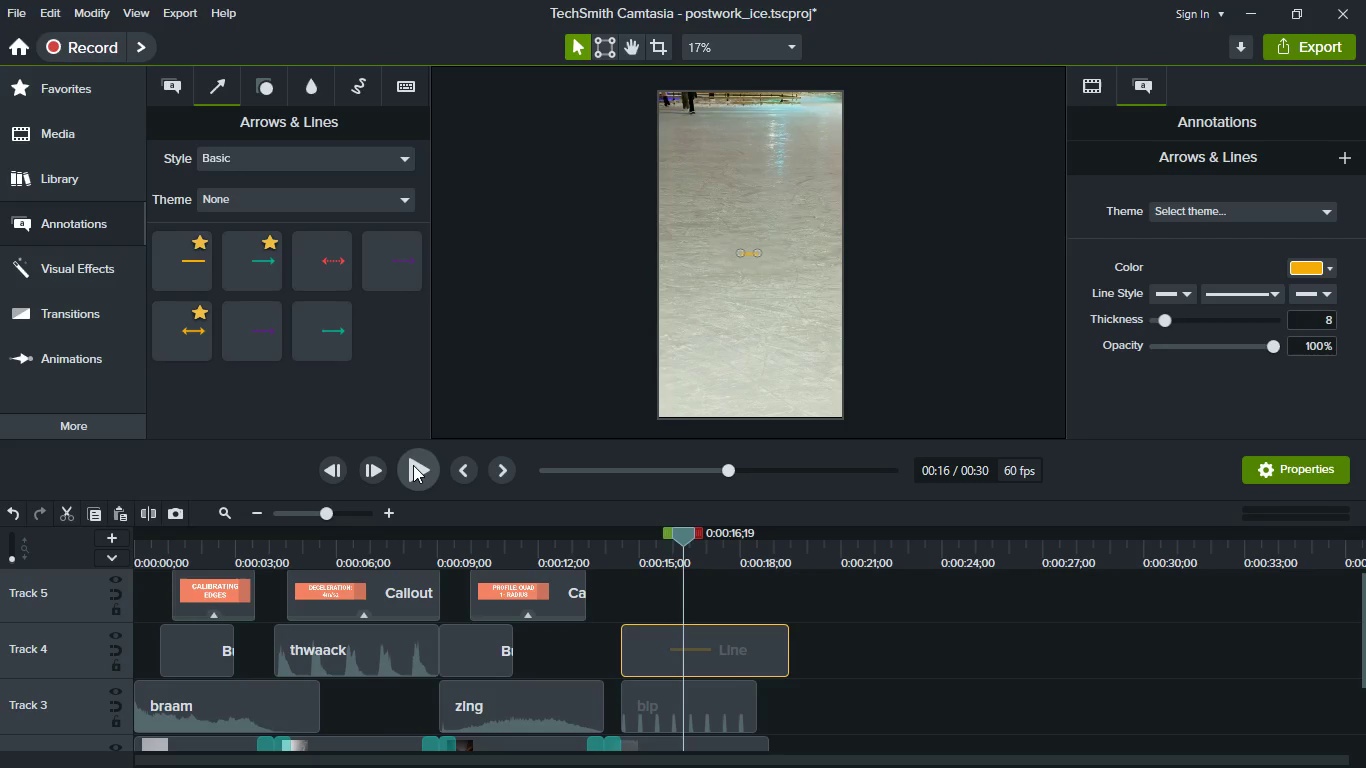 
left_click([413, 465])
 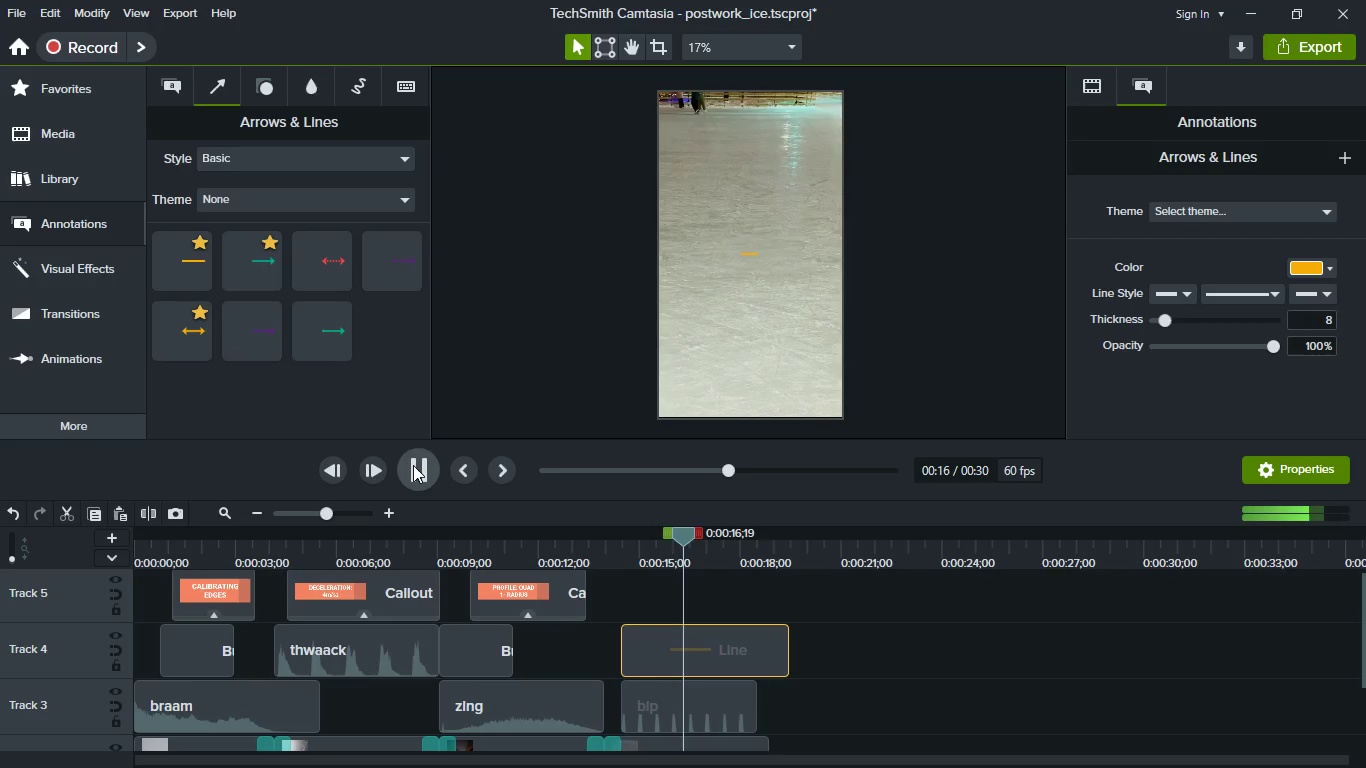 
left_click([413, 465])
 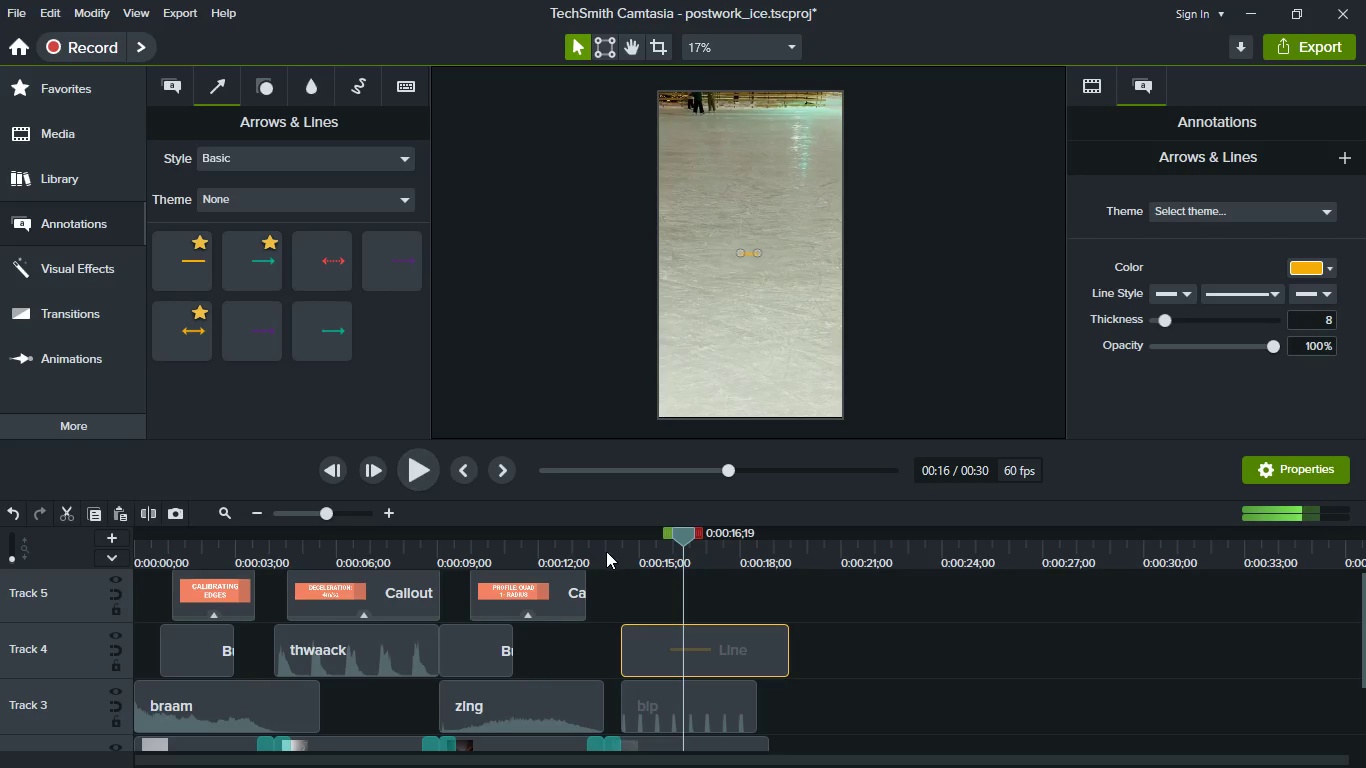 
left_click([606, 551])
 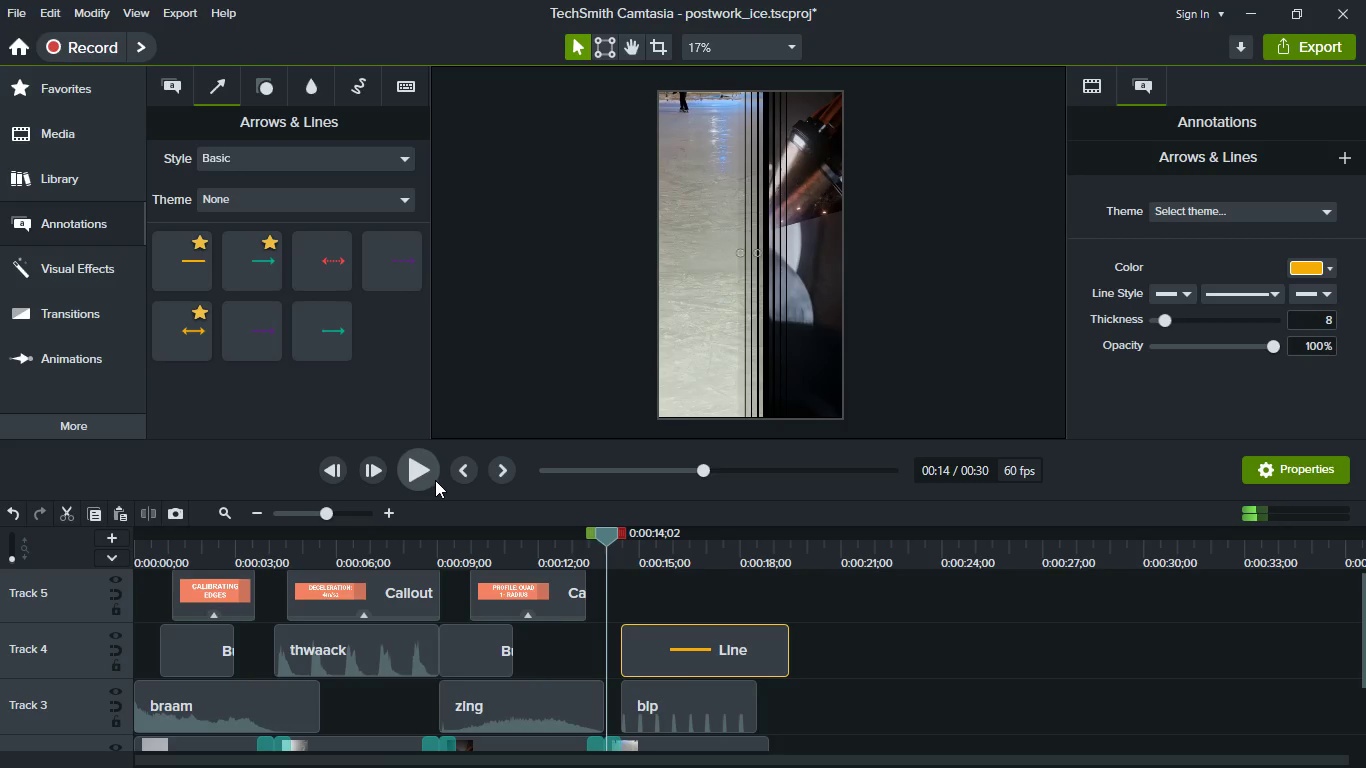 
left_click([415, 481])
 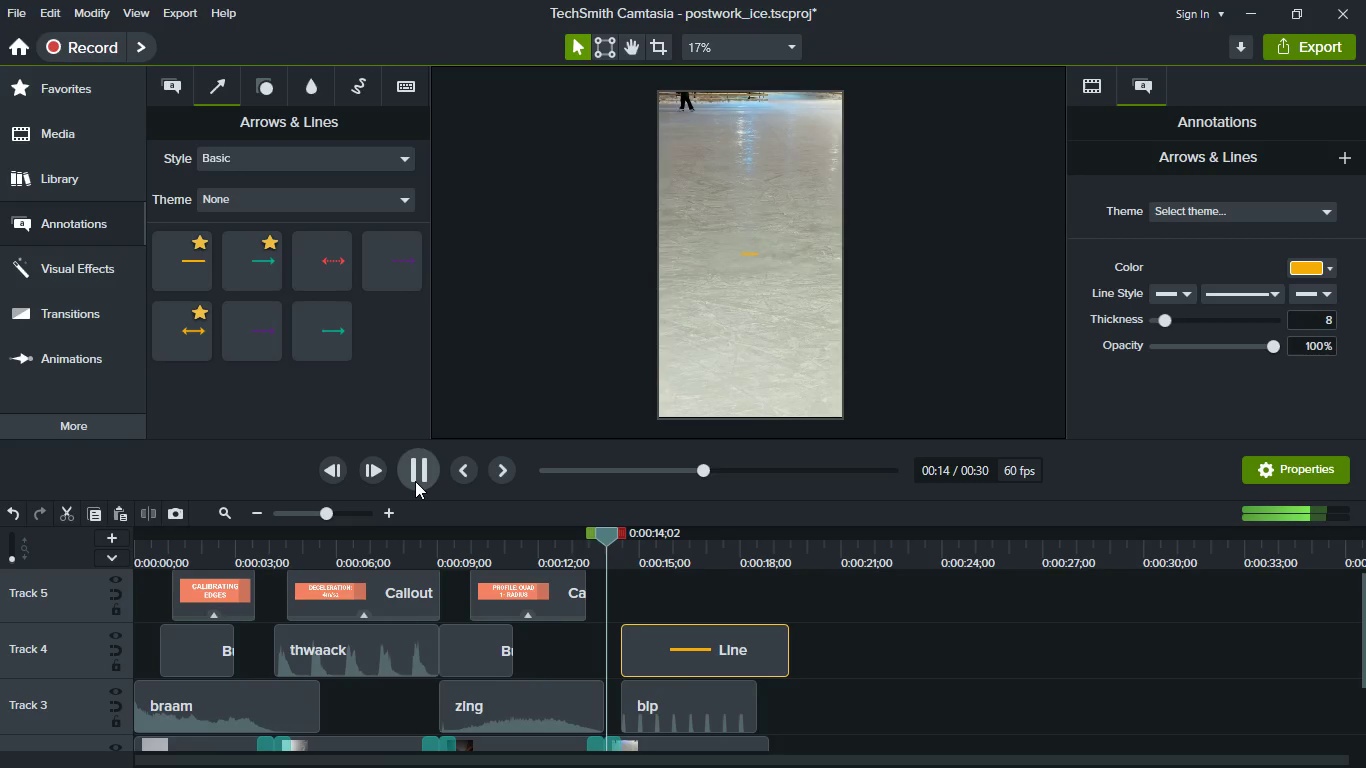 
left_click([415, 481])
 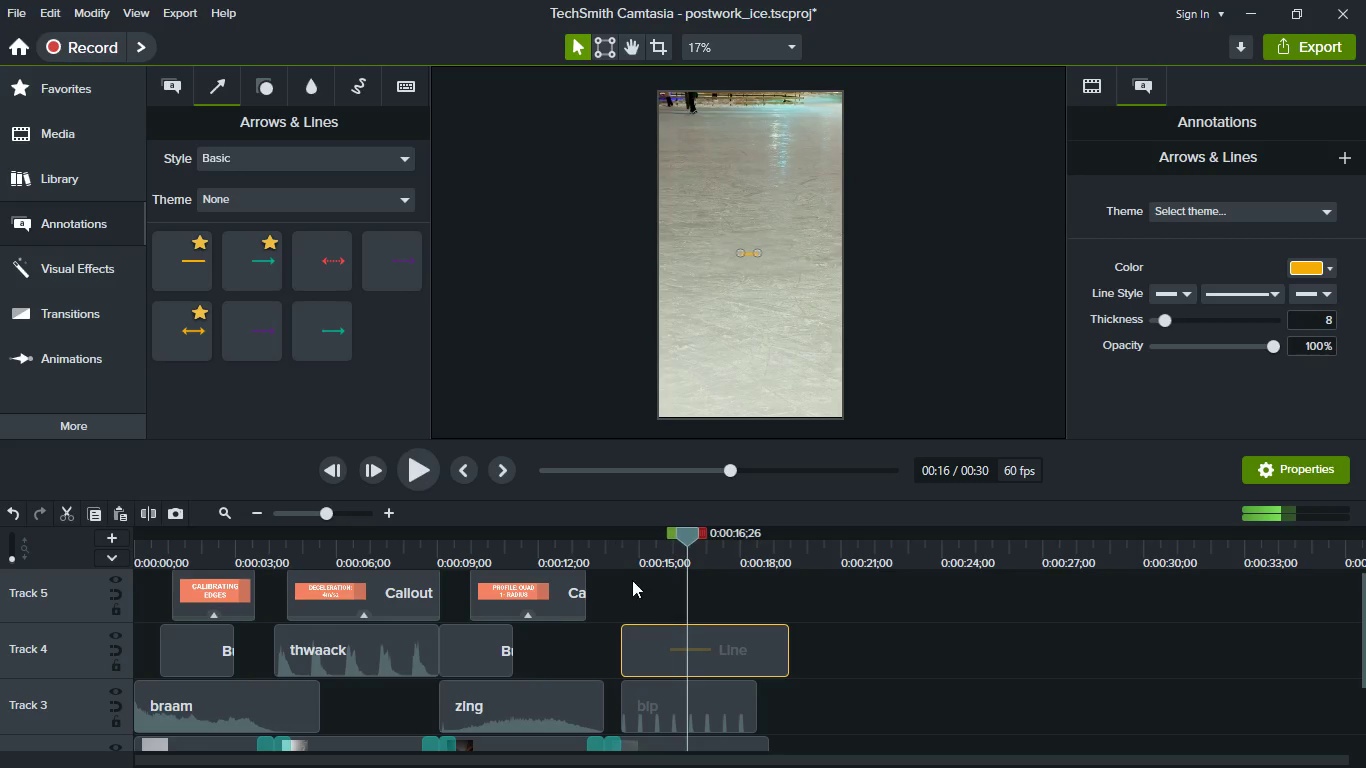 
scroll: coordinate [699, 656], scroll_direction: down, amount: 1.0
 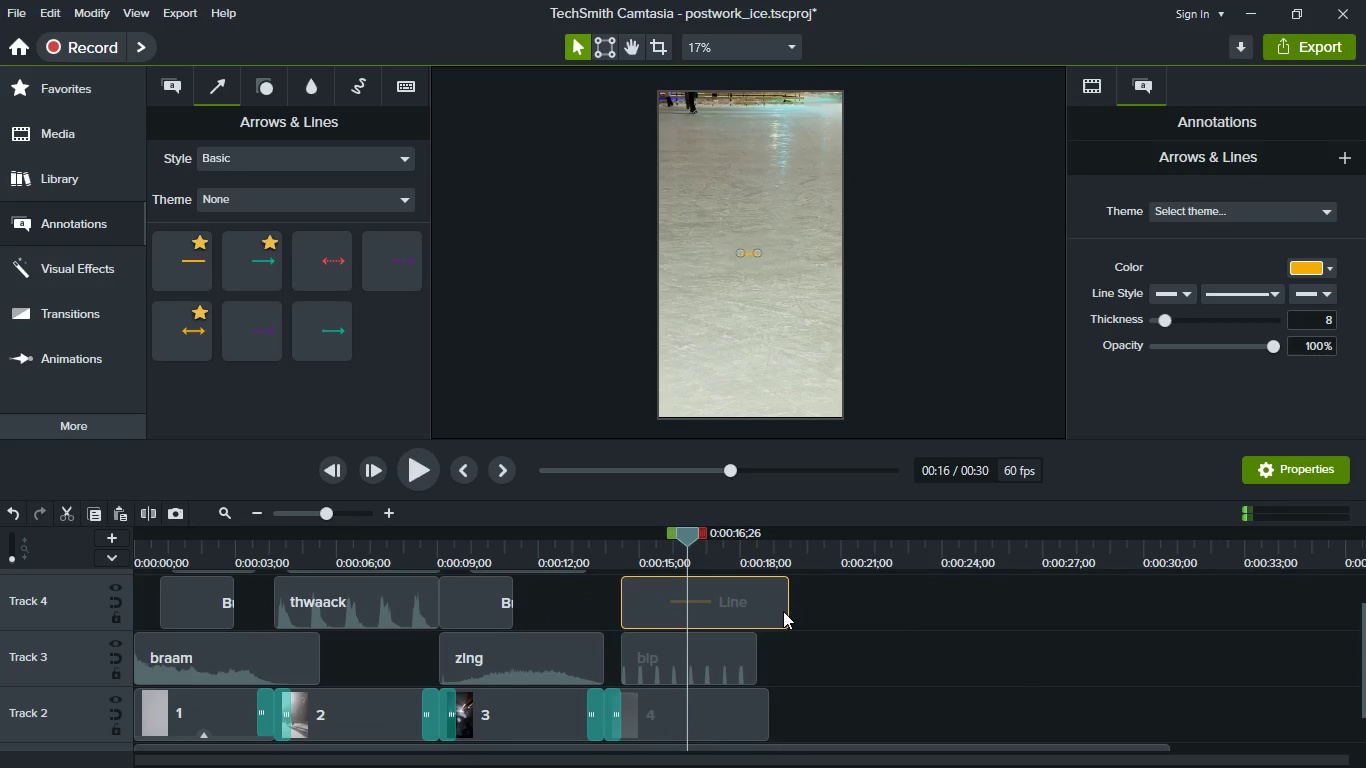 
left_click_drag(start_coordinate=[783, 611], to_coordinate=[778, 611])
 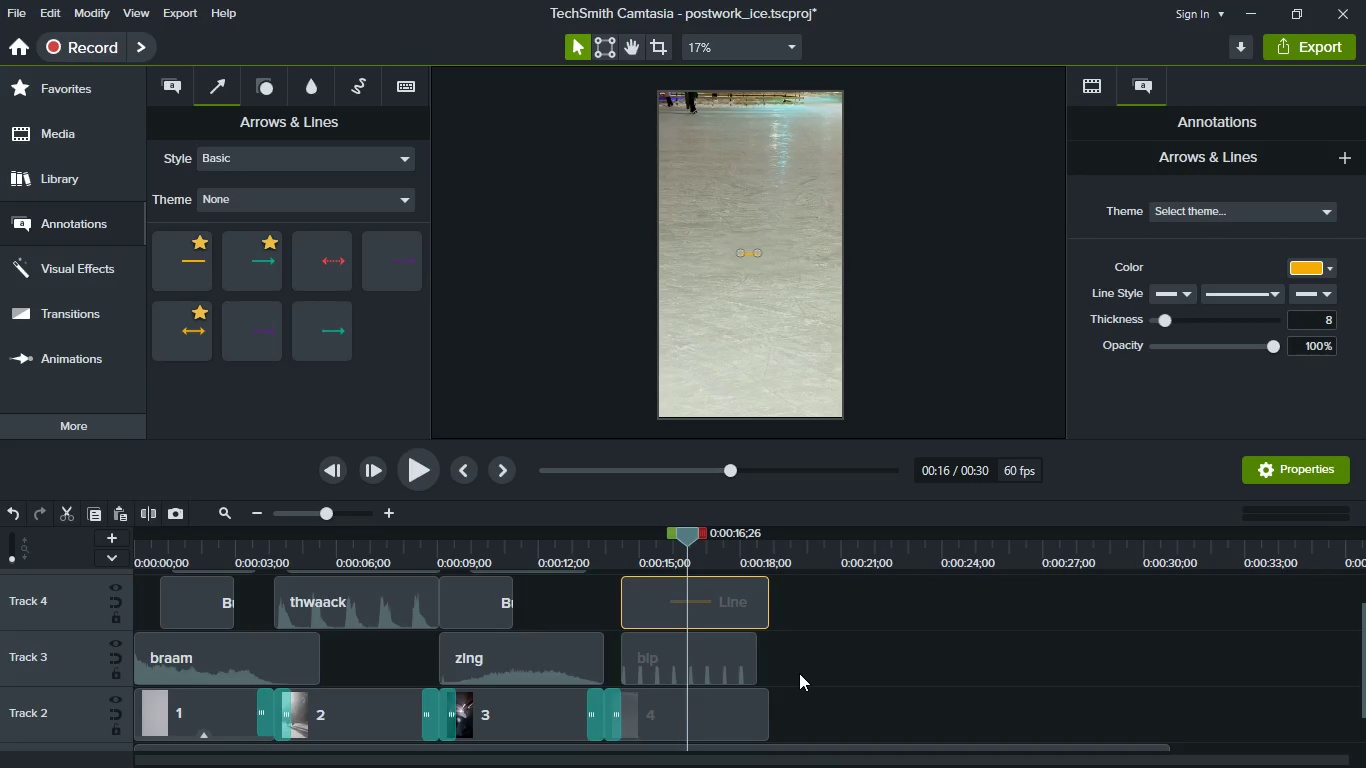 
scroll: coordinate [799, 673], scroll_direction: up, amount: 1.0
 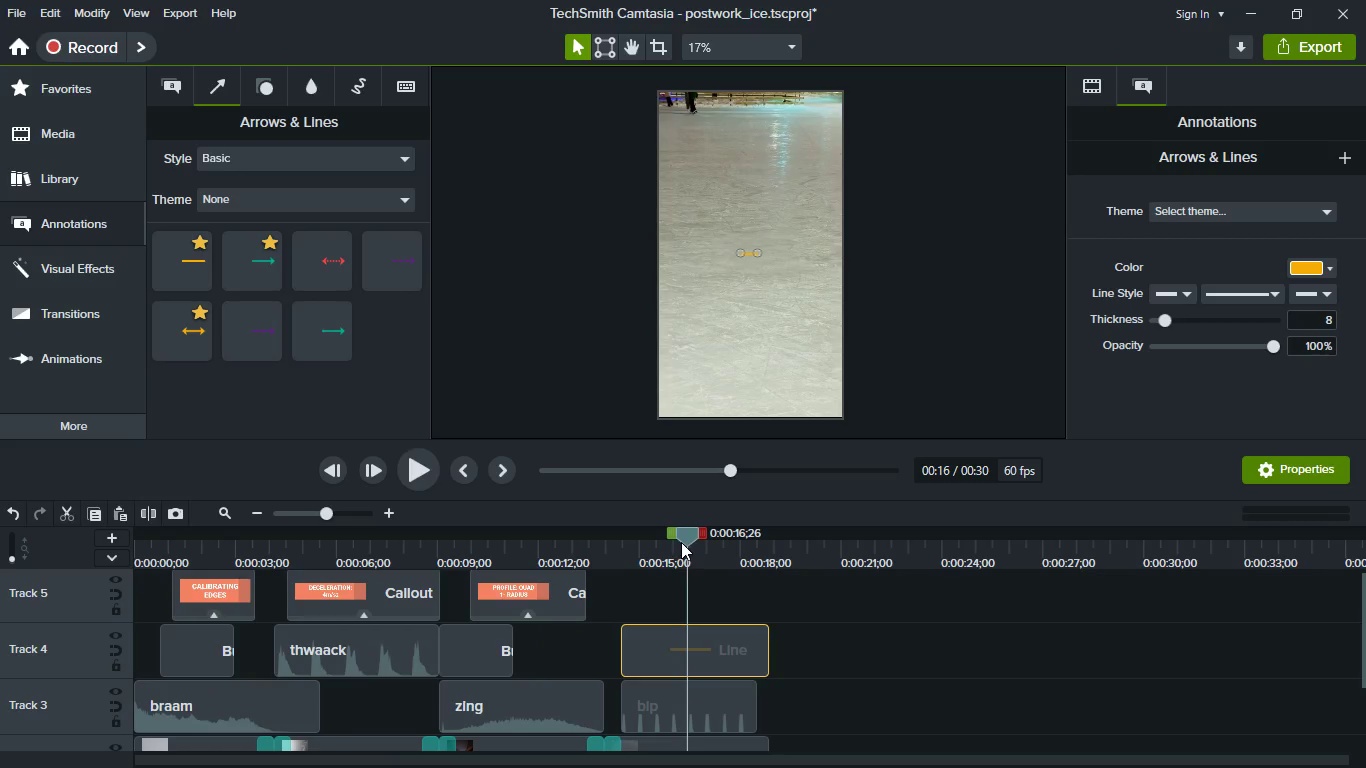 
left_click_drag(start_coordinate=[681, 542], to_coordinate=[614, 545])
 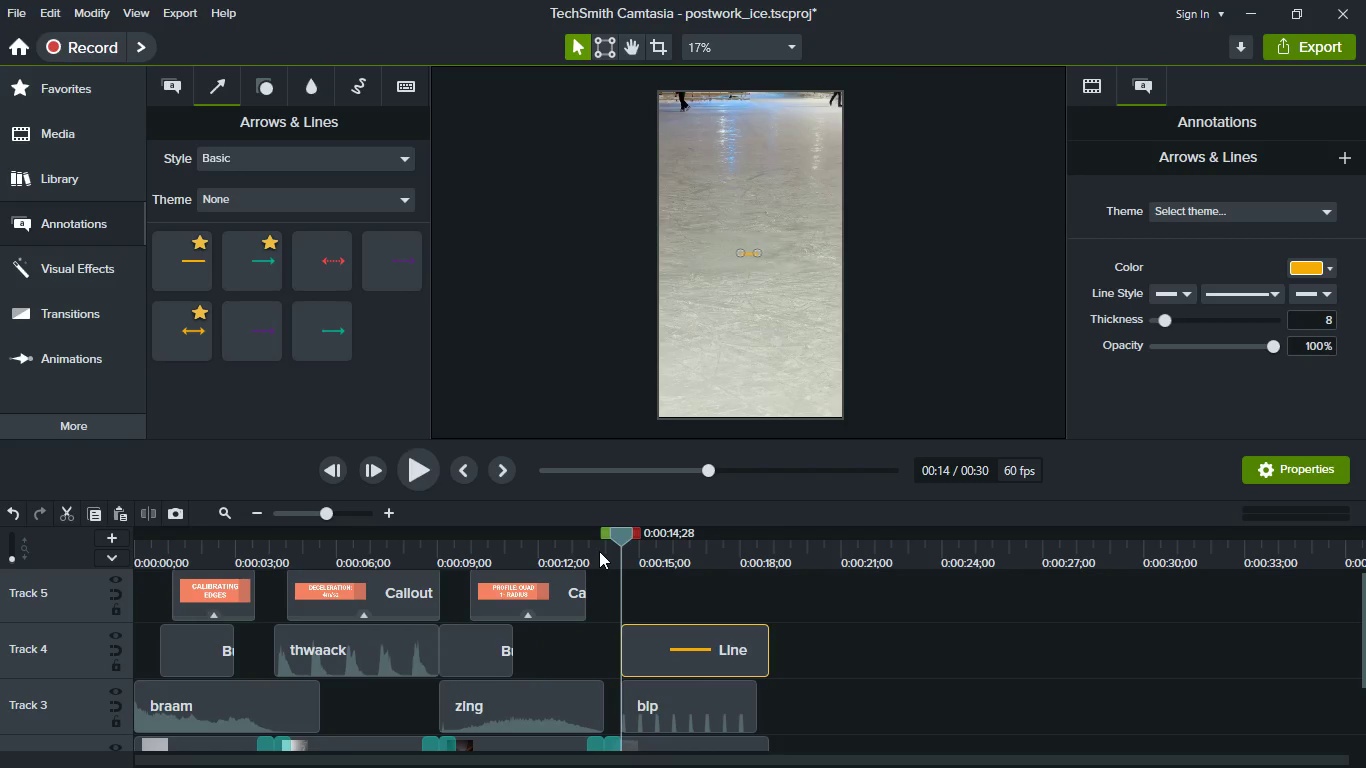 
key(Meta+MetaLeft)
 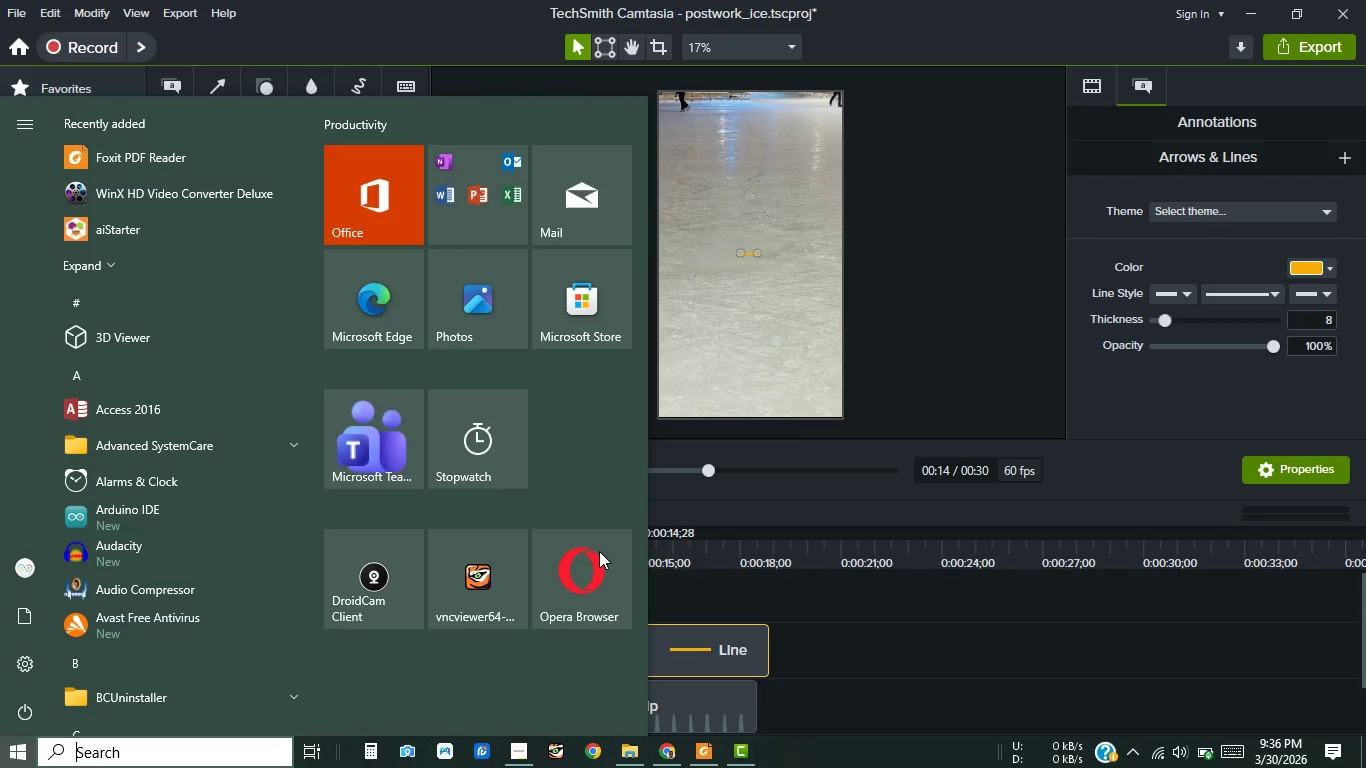 
wait(5.23)
 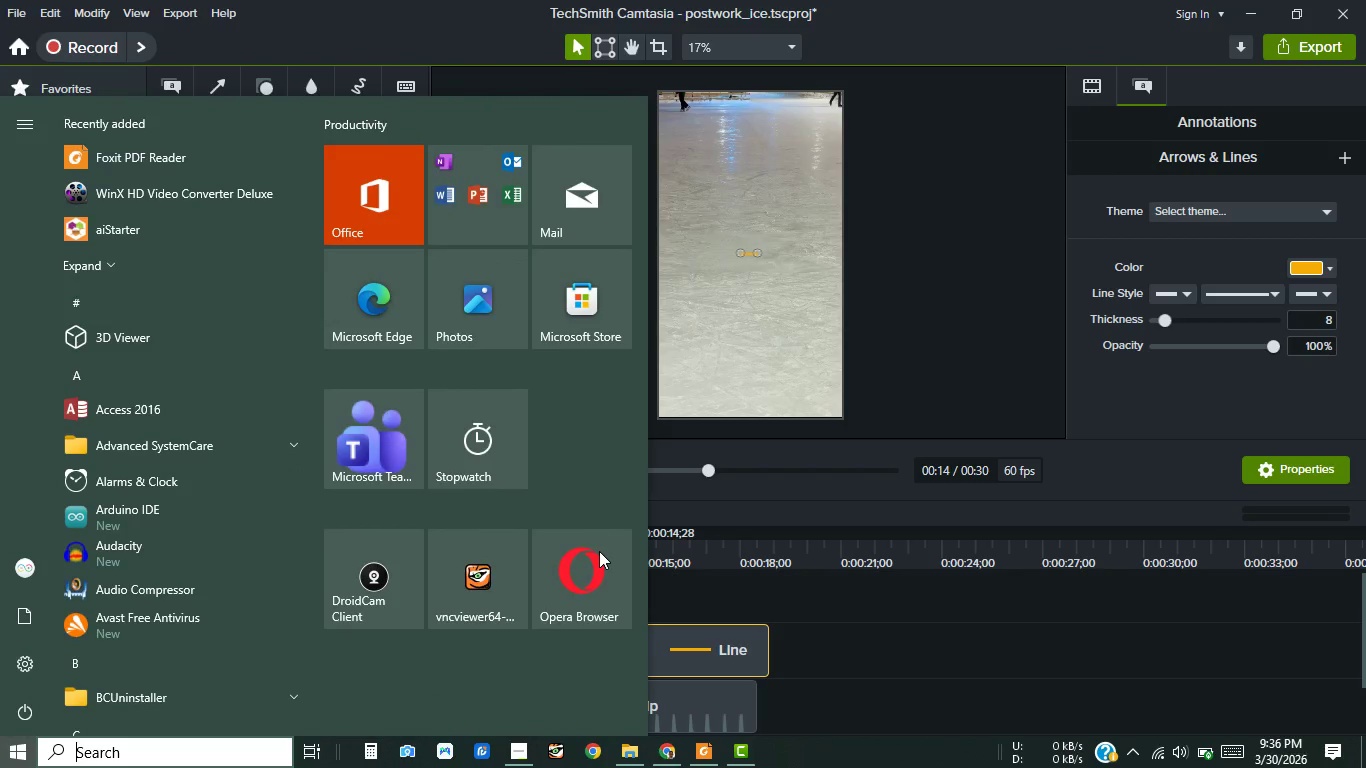 
key(Meta+MetaLeft)
 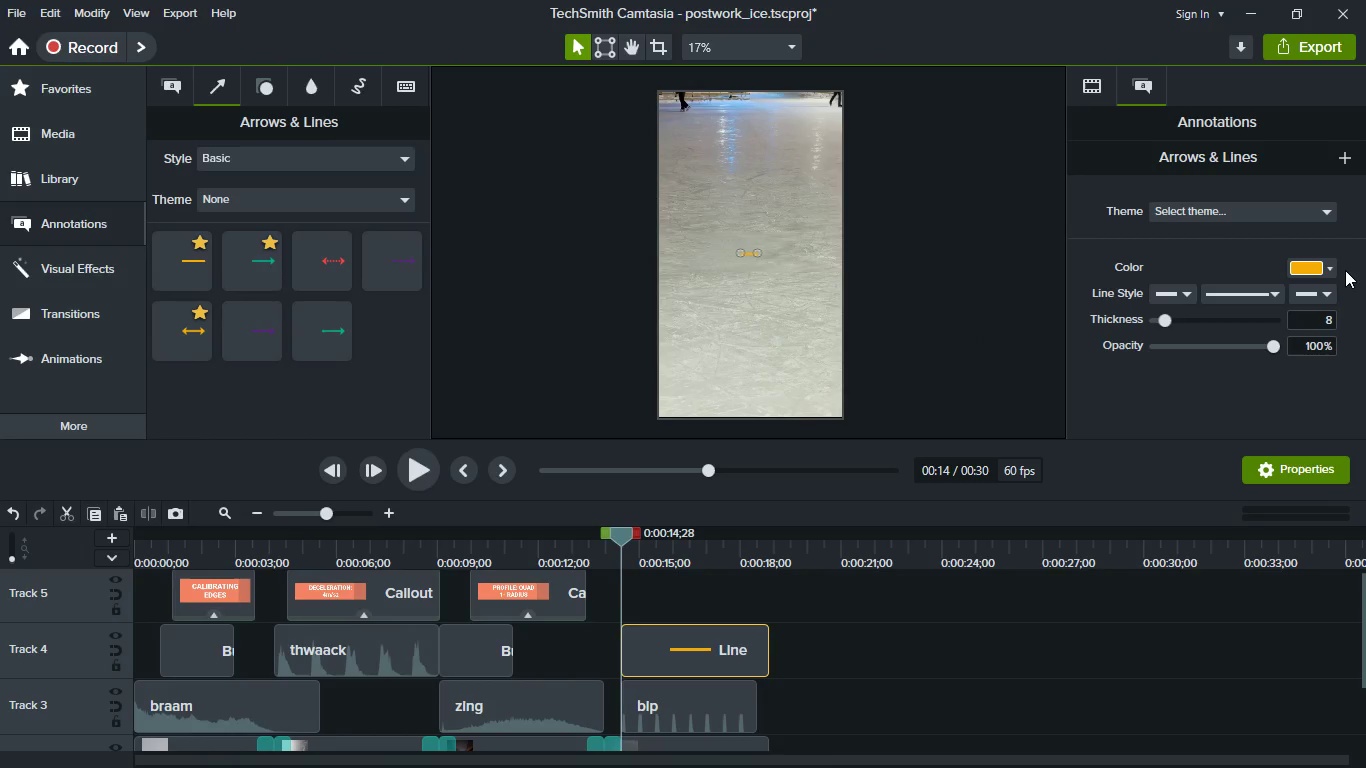 
left_click([1330, 272])
 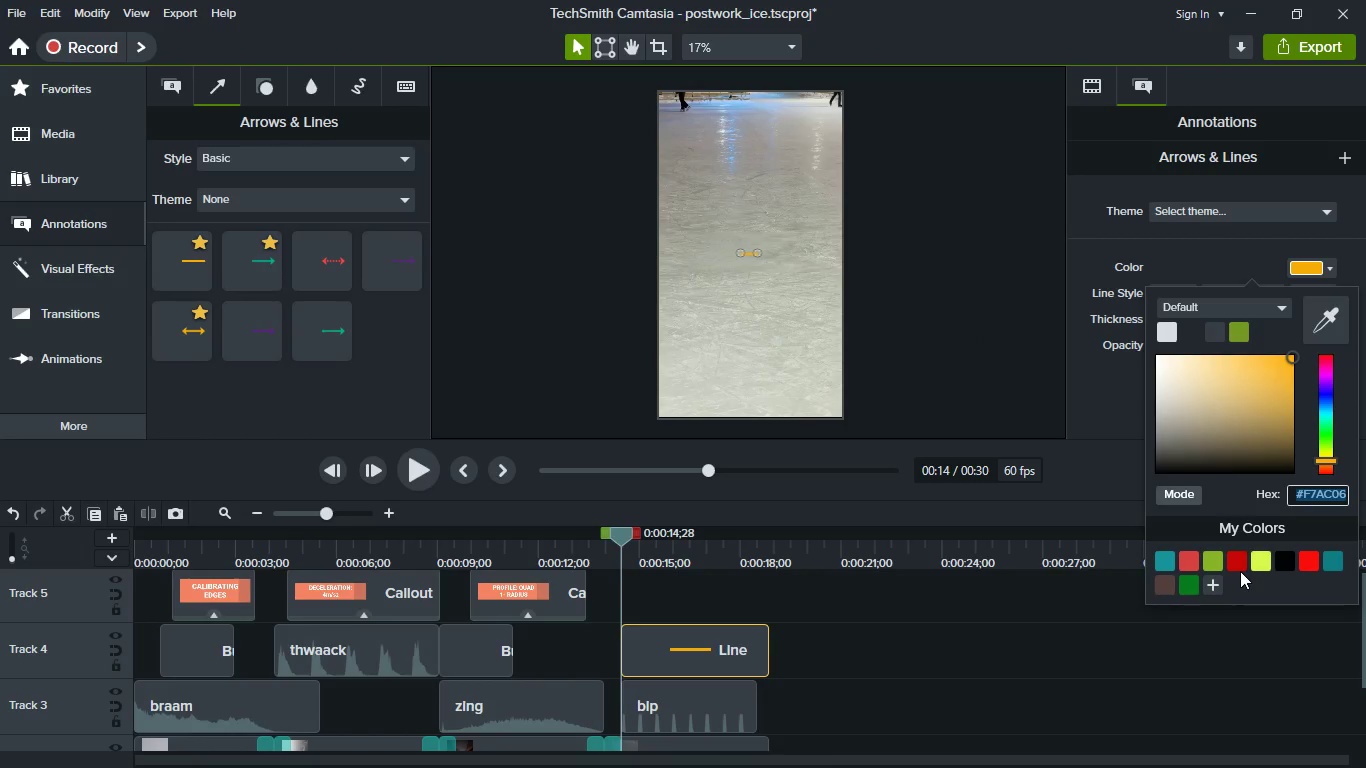 
left_click([1240, 563])
 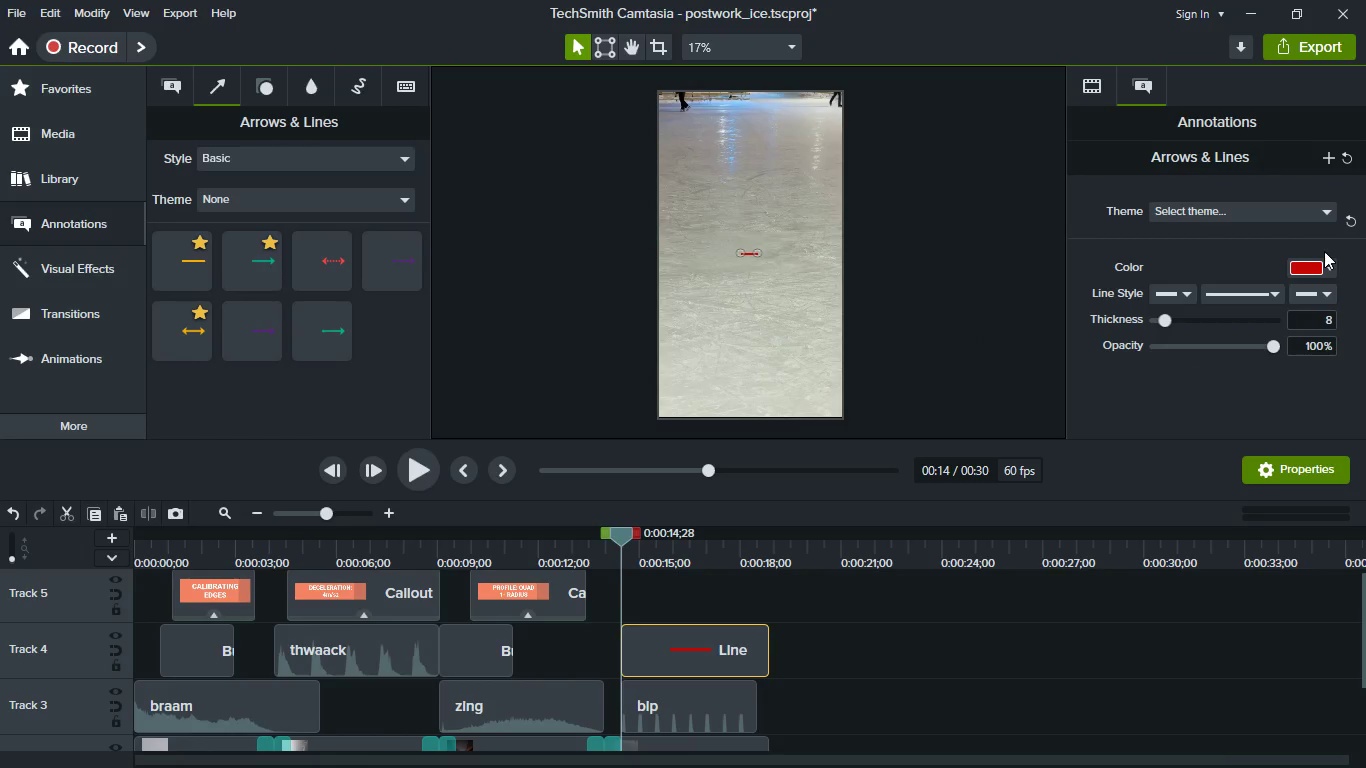 
left_click([1324, 261])
 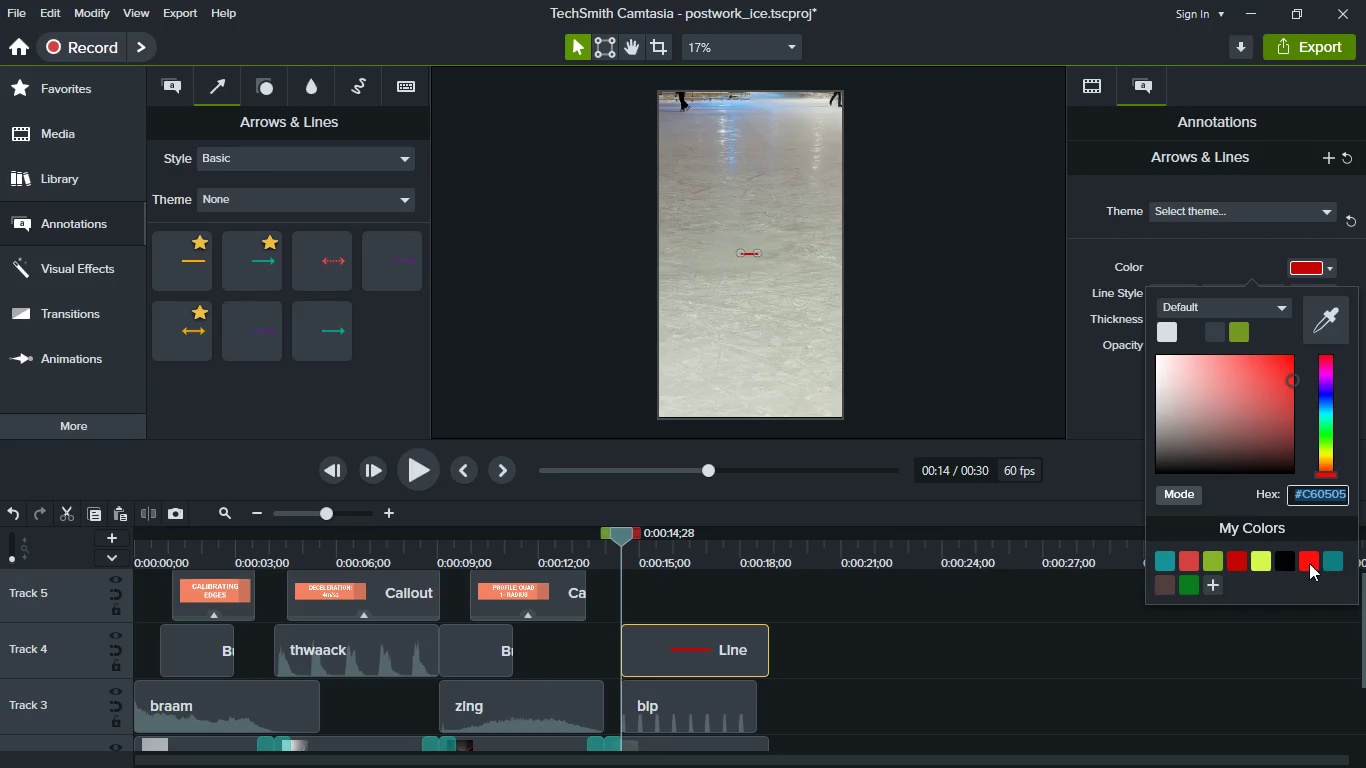 
left_click([1309, 563])
 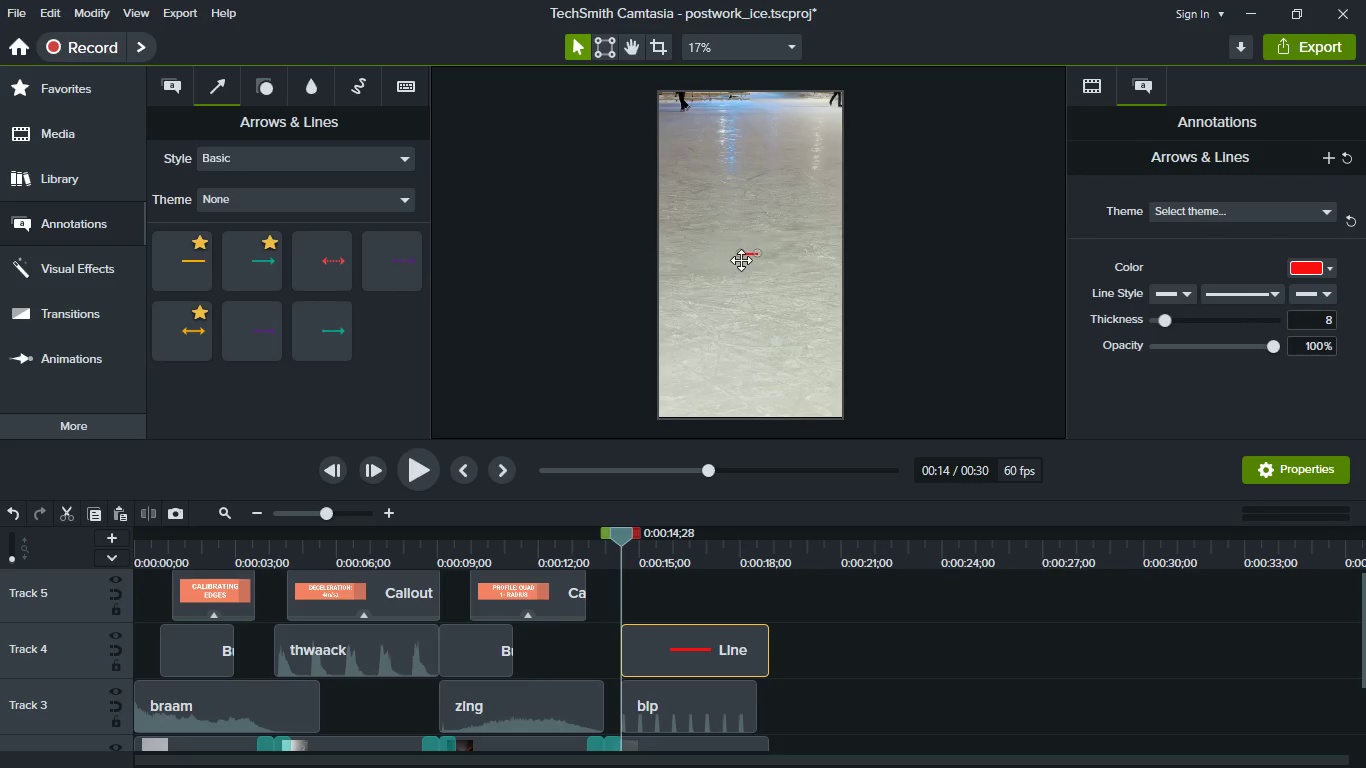 
wait(5.8)
 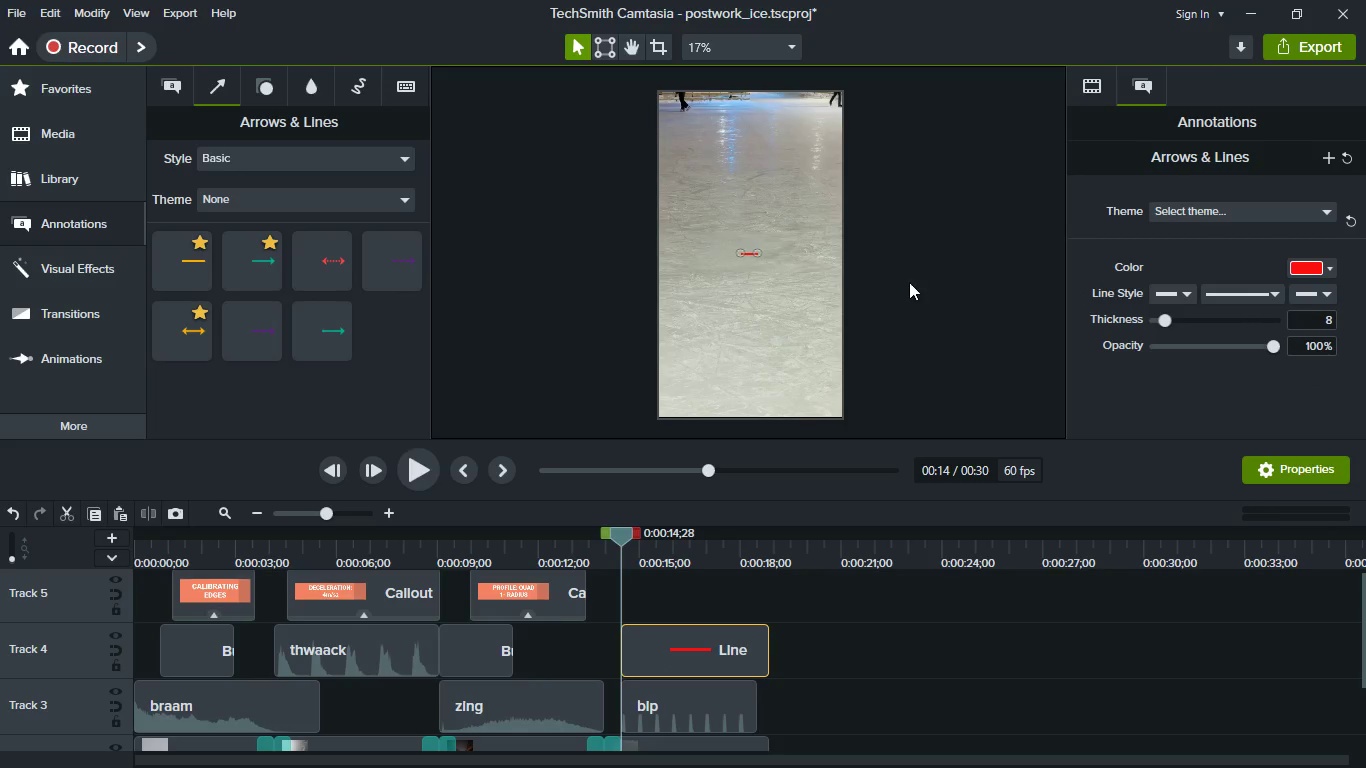 
left_click_drag(start_coordinate=[758, 255], to_coordinate=[815, 251])
 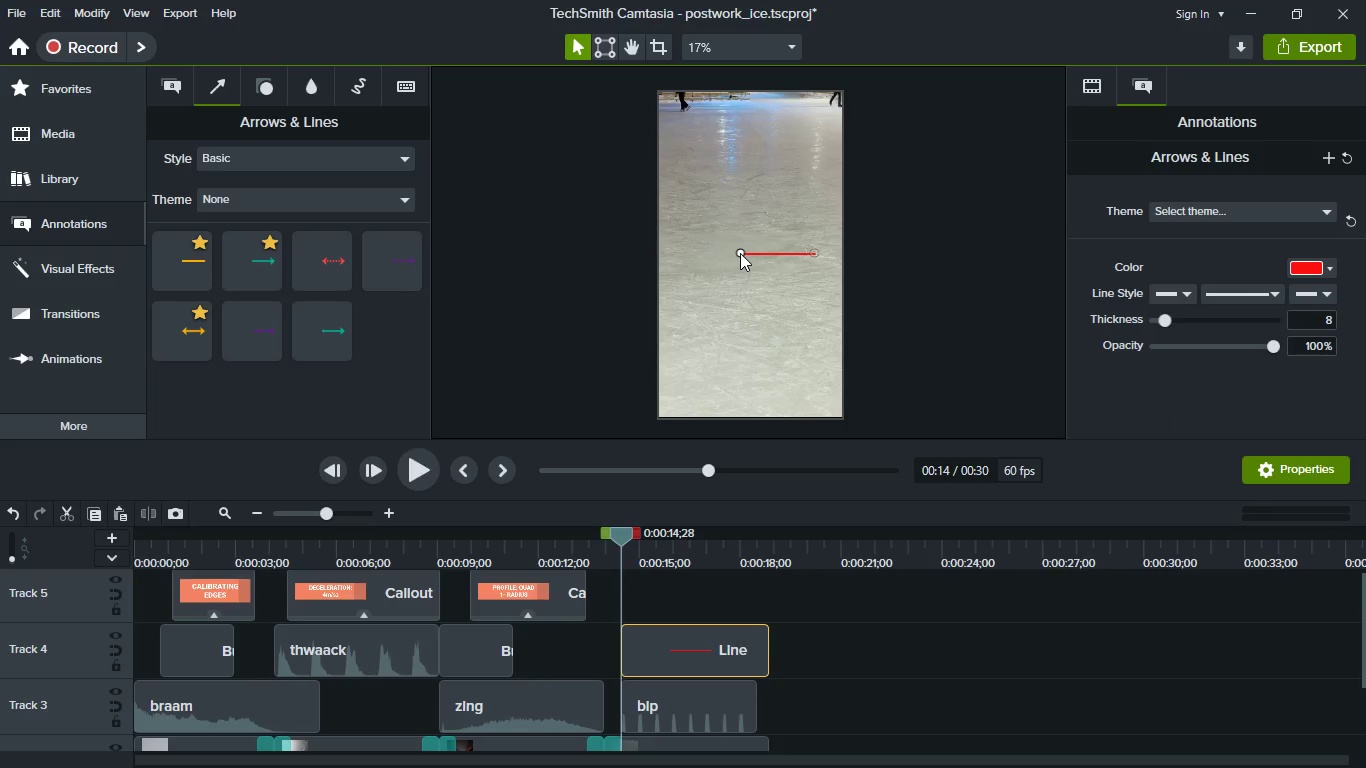 
left_click_drag(start_coordinate=[740, 253], to_coordinate=[635, 255])
 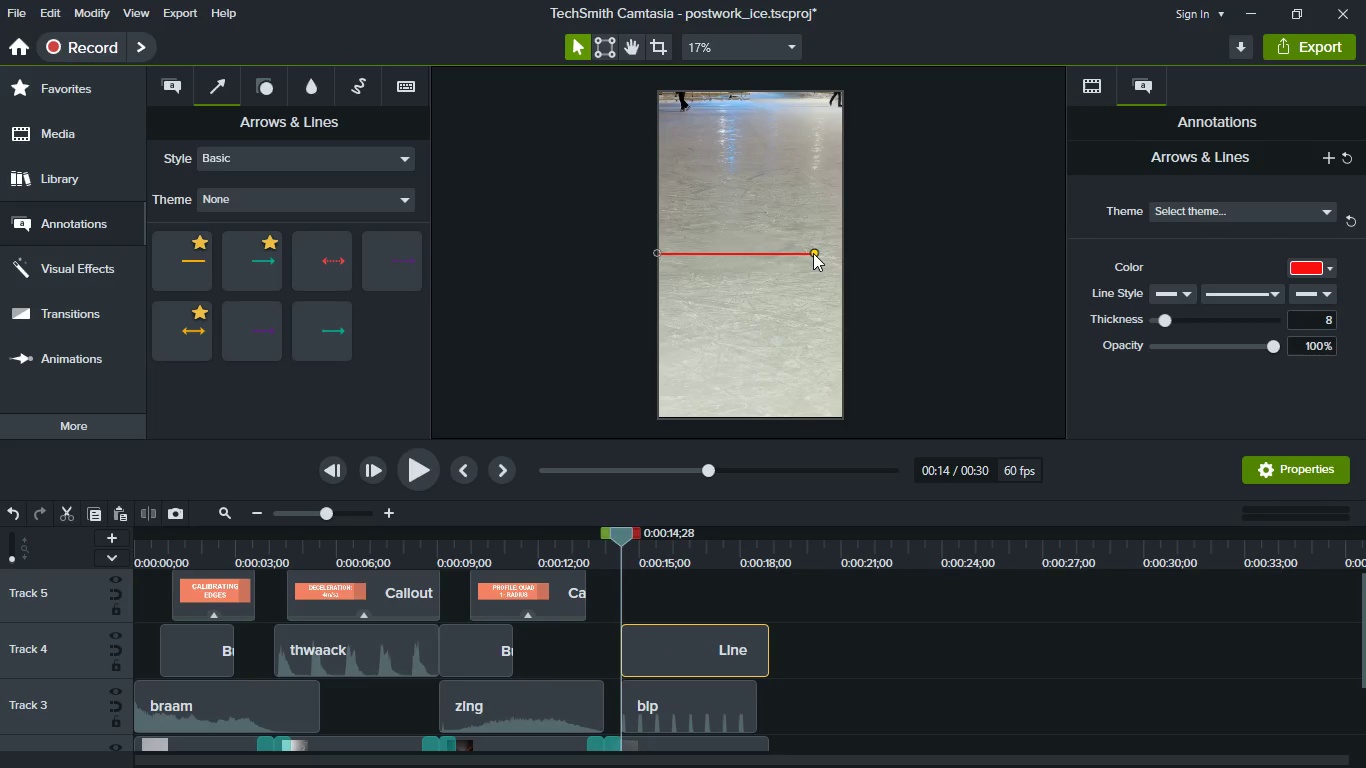 
left_click_drag(start_coordinate=[813, 253], to_coordinate=[840, 252])
 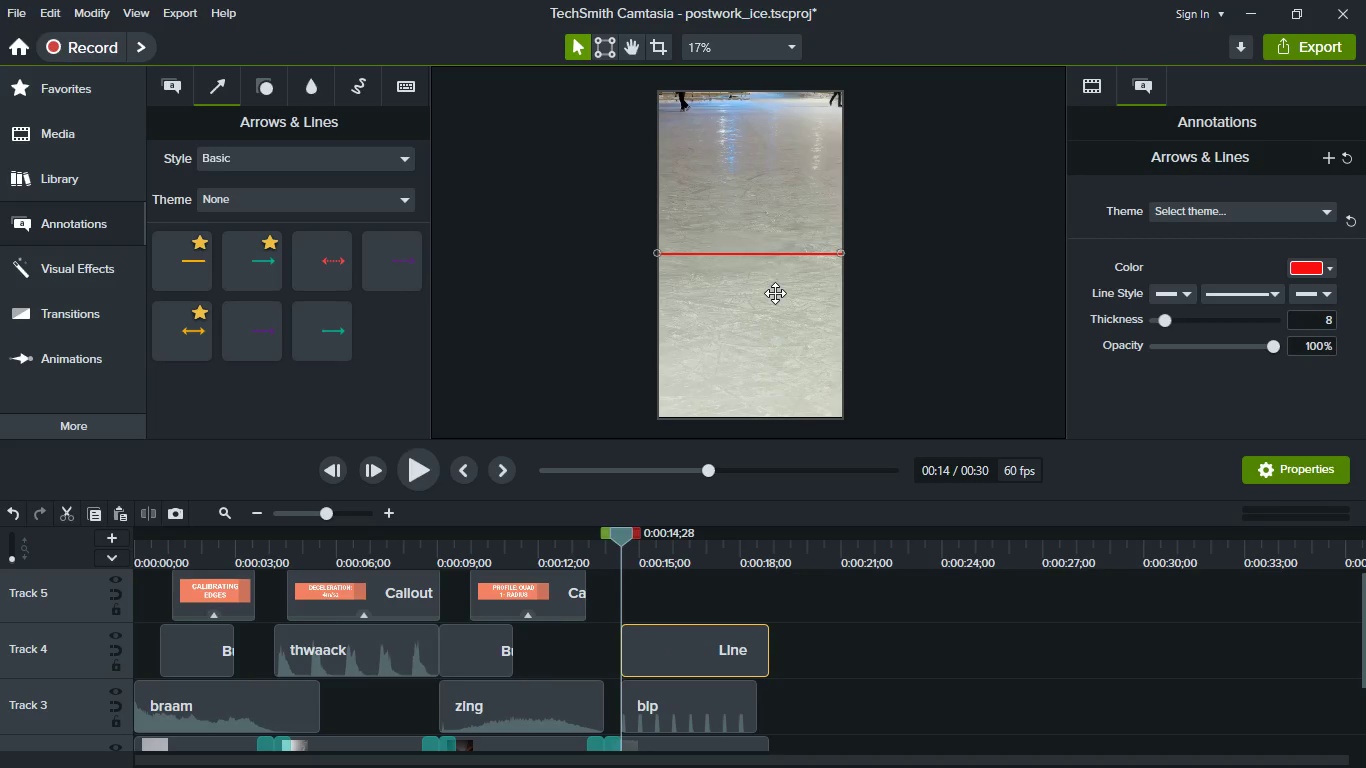 
left_click_drag(start_coordinate=[775, 293], to_coordinate=[770, 241])
 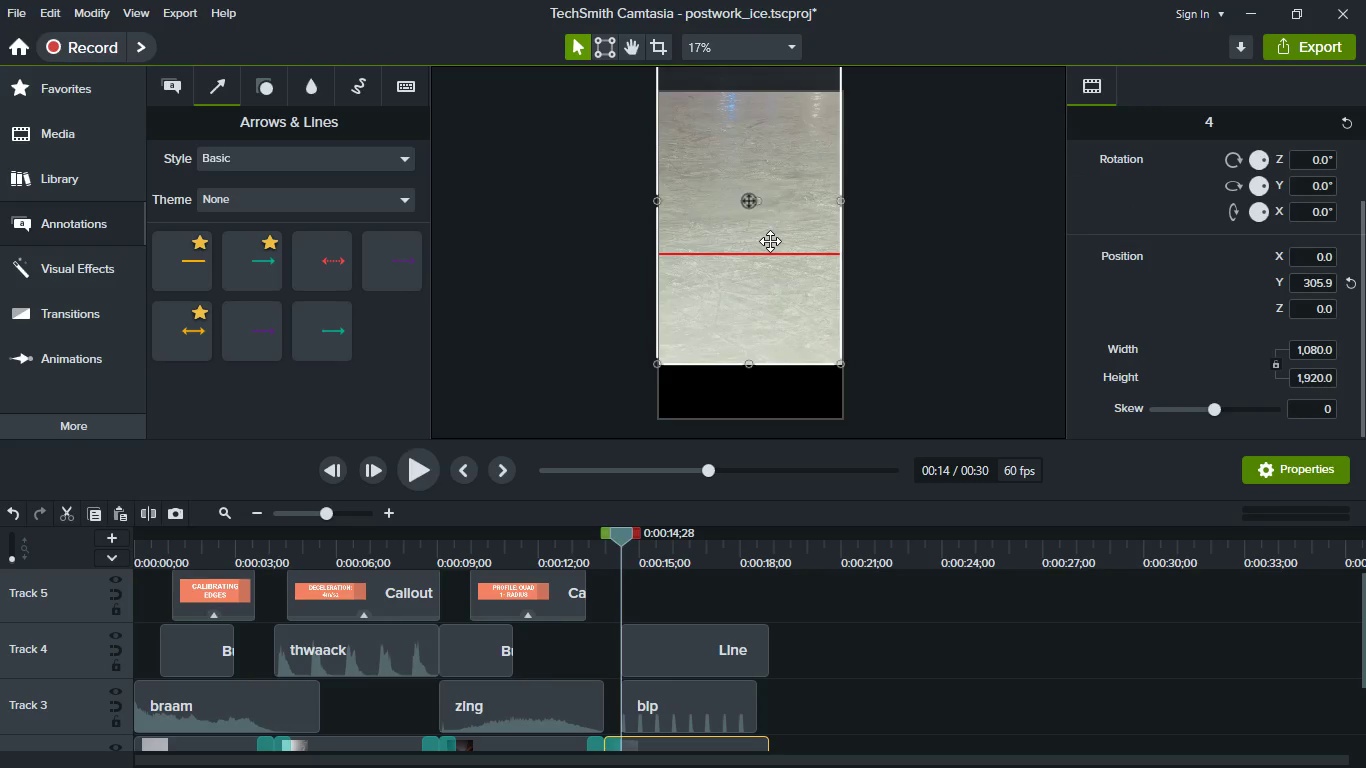 
key(Control+Z)
 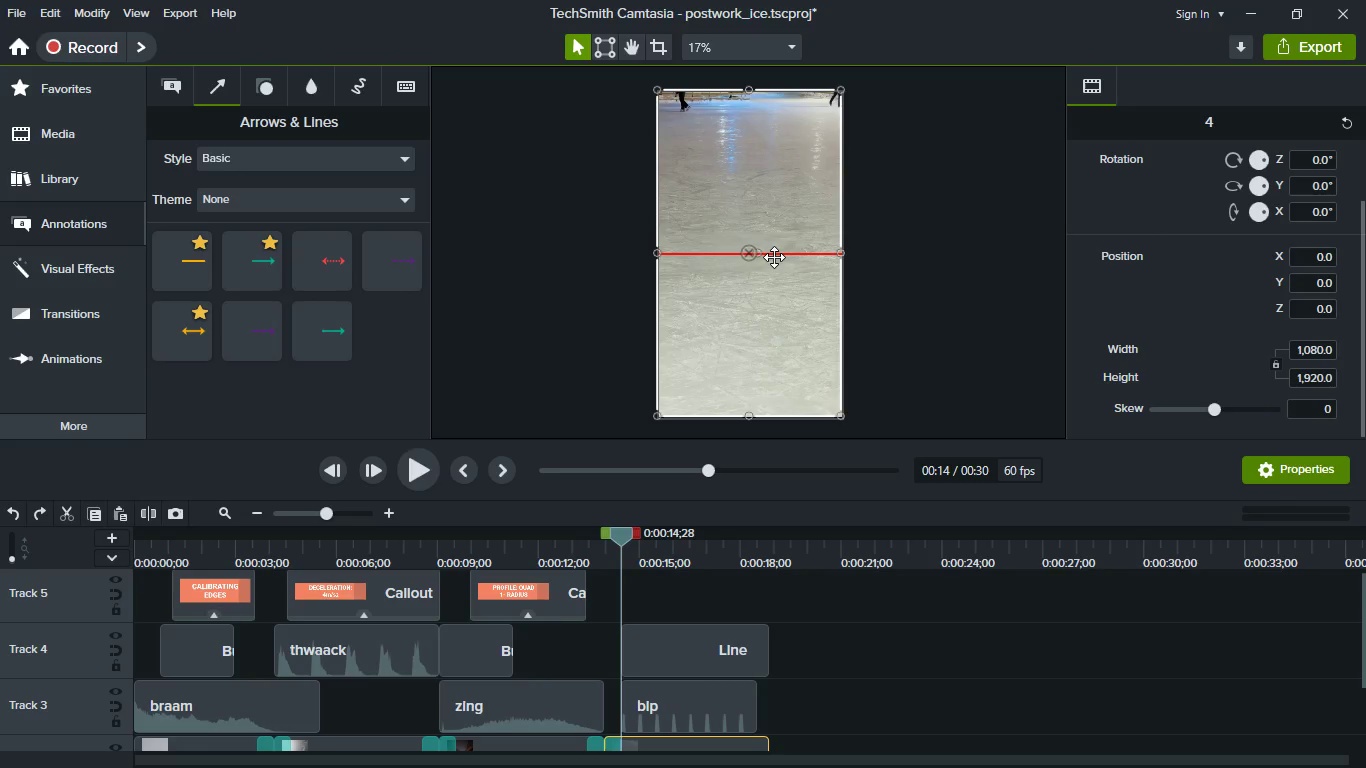 
left_click_drag(start_coordinate=[774, 257], to_coordinate=[779, 207])
 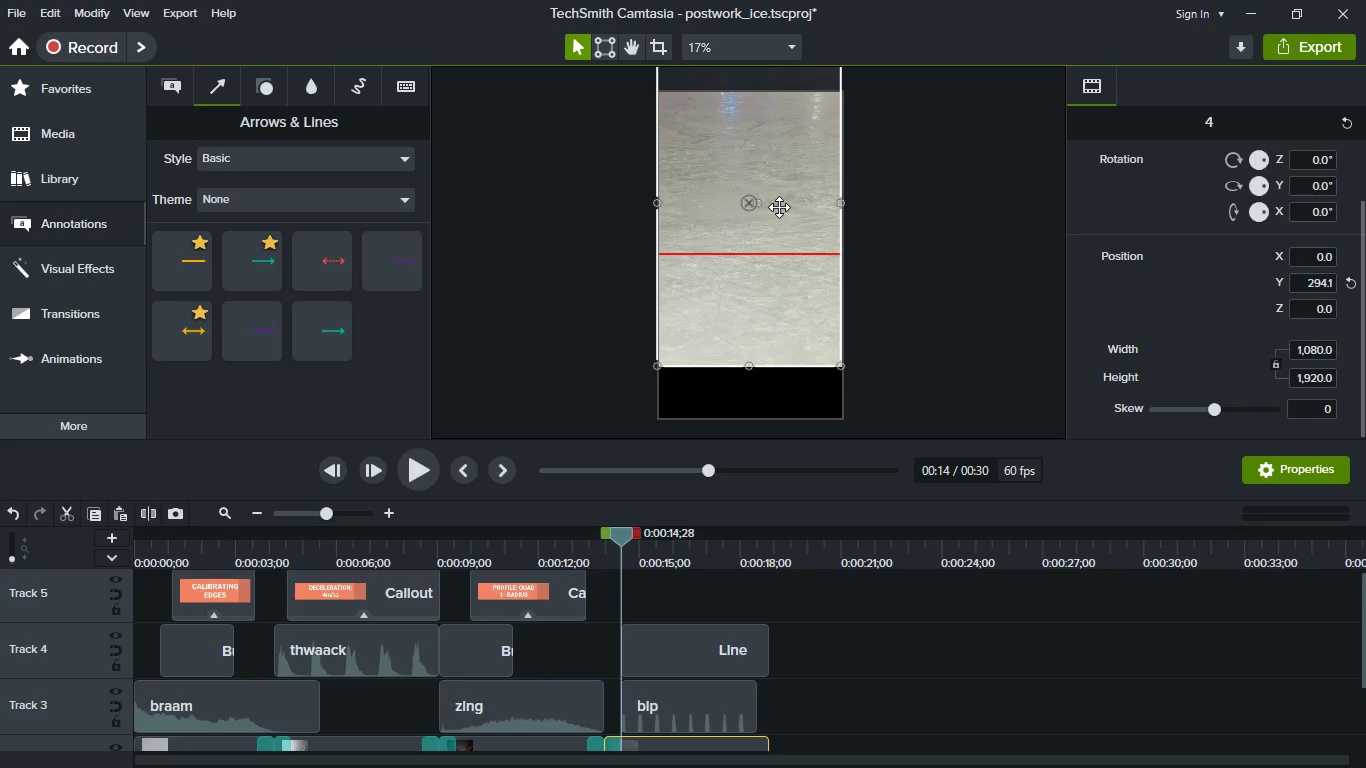 
key(Control+Z)
 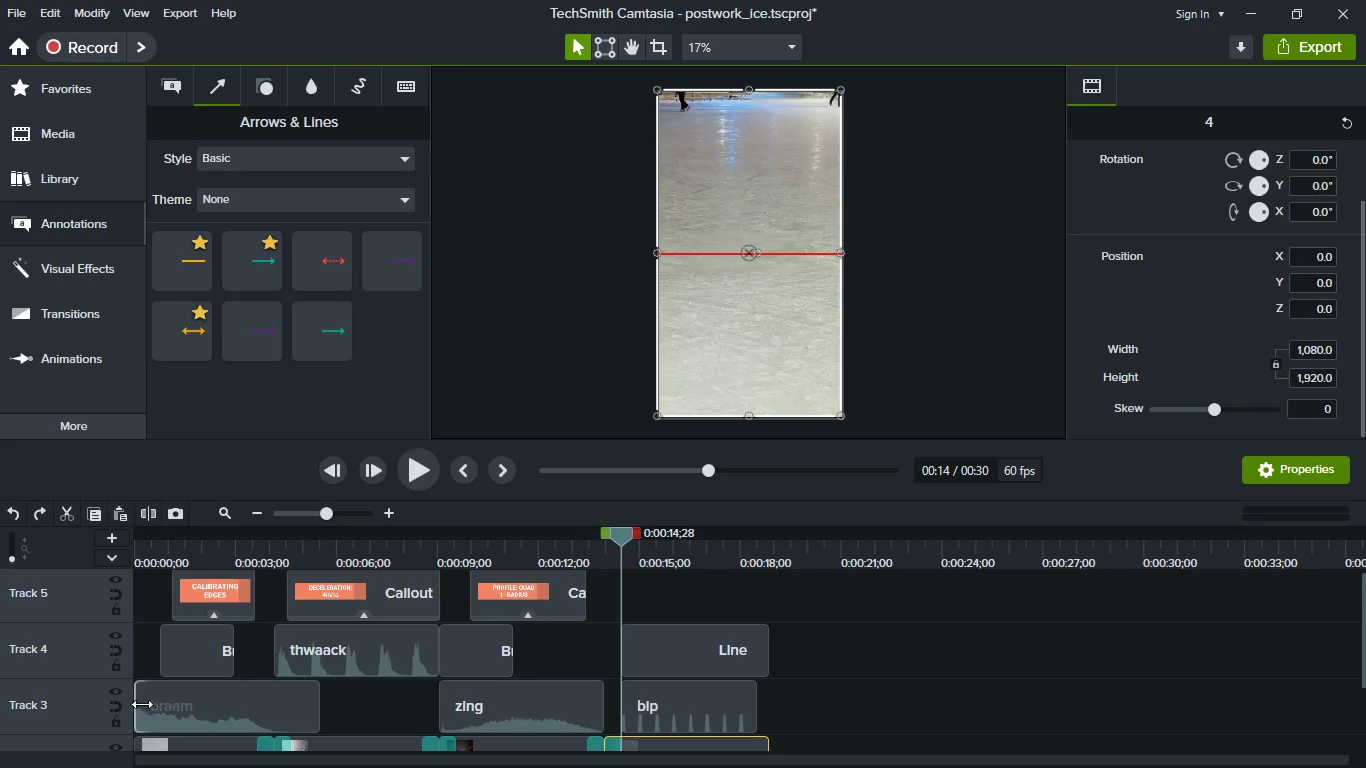 
scroll: coordinate [113, 725], scroll_direction: down, amount: 3.0
 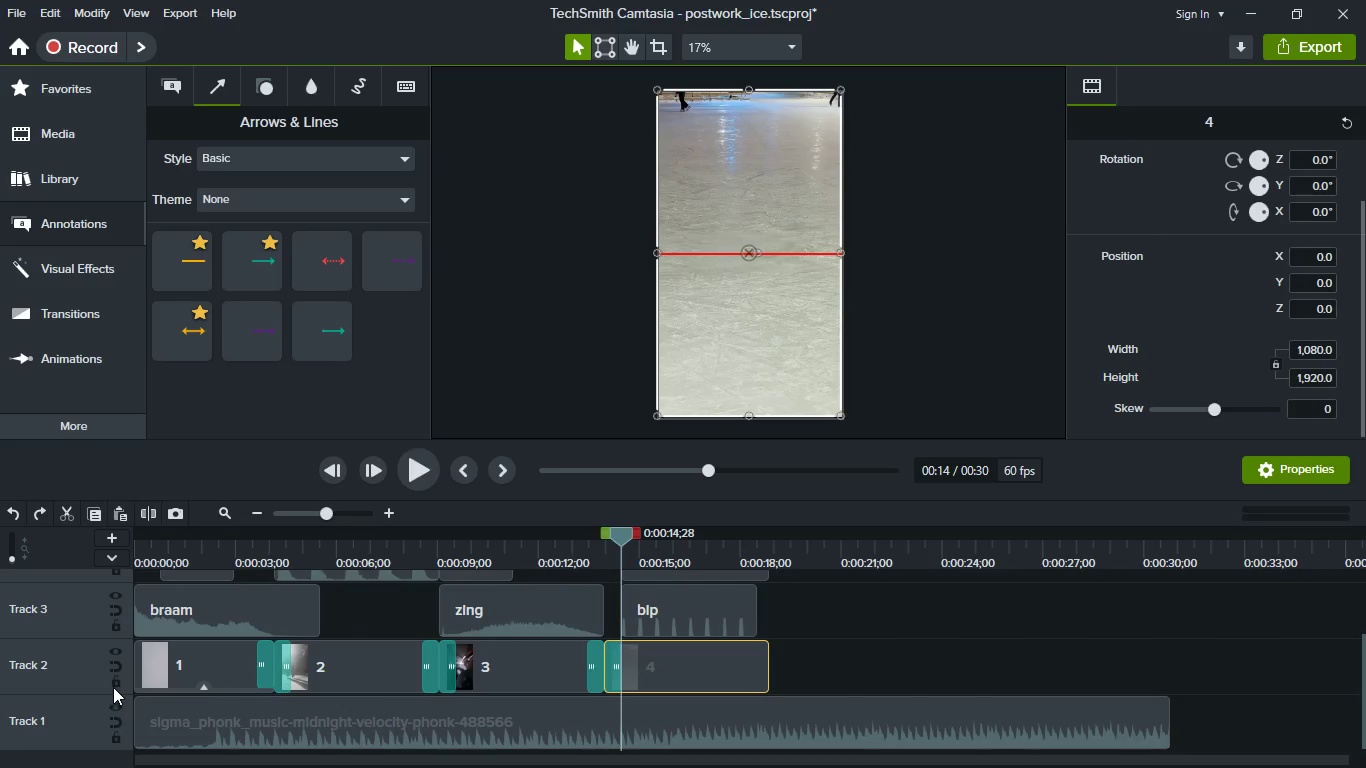 
left_click([113, 687])
 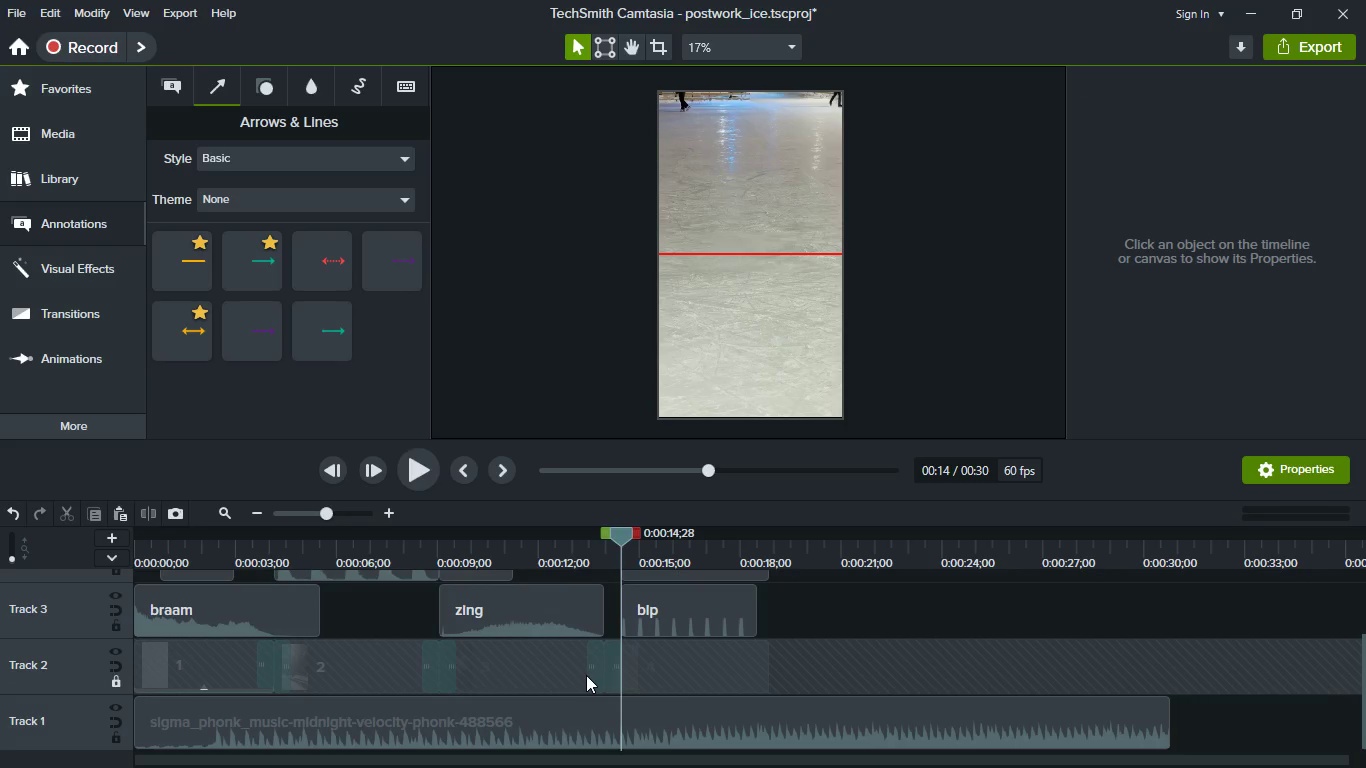 
scroll: coordinate [586, 675], scroll_direction: up, amount: 1.0
 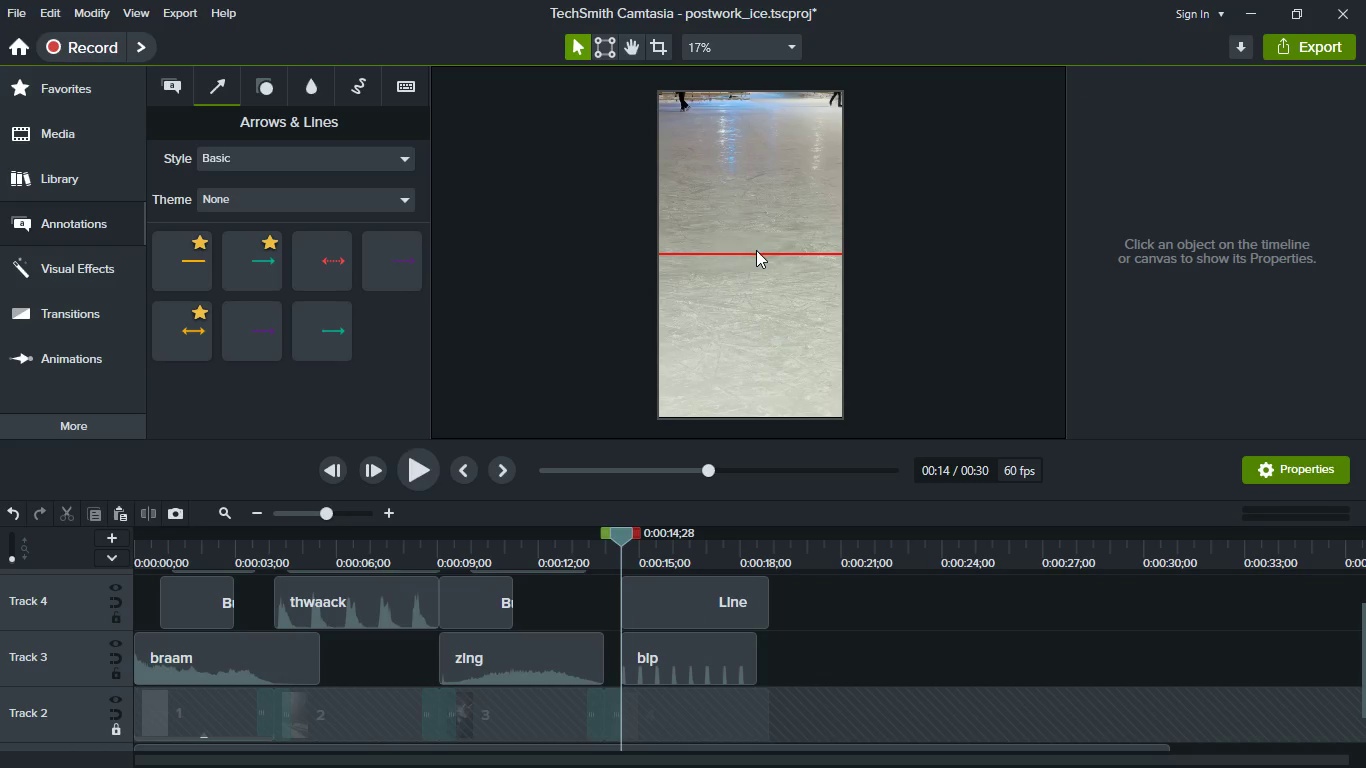 
left_click([756, 250])
 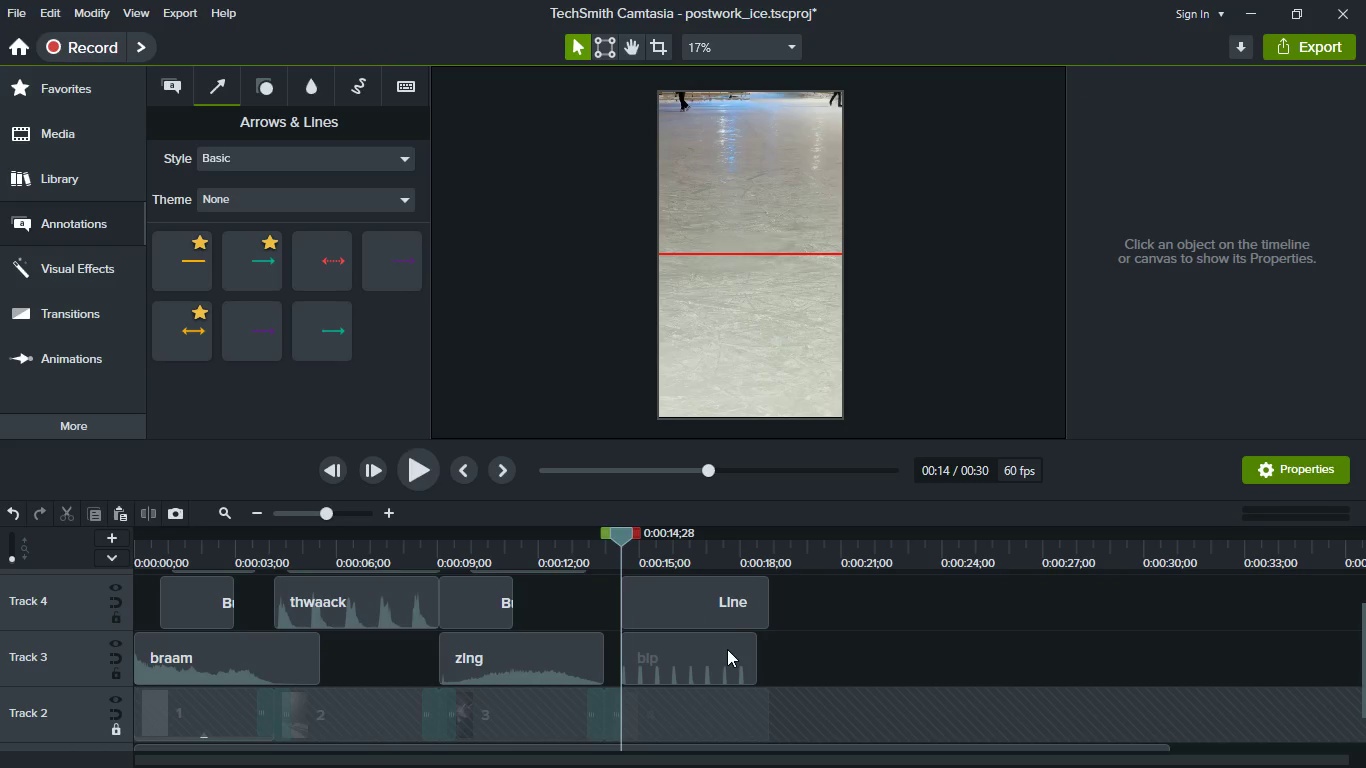 
left_click([699, 604])
 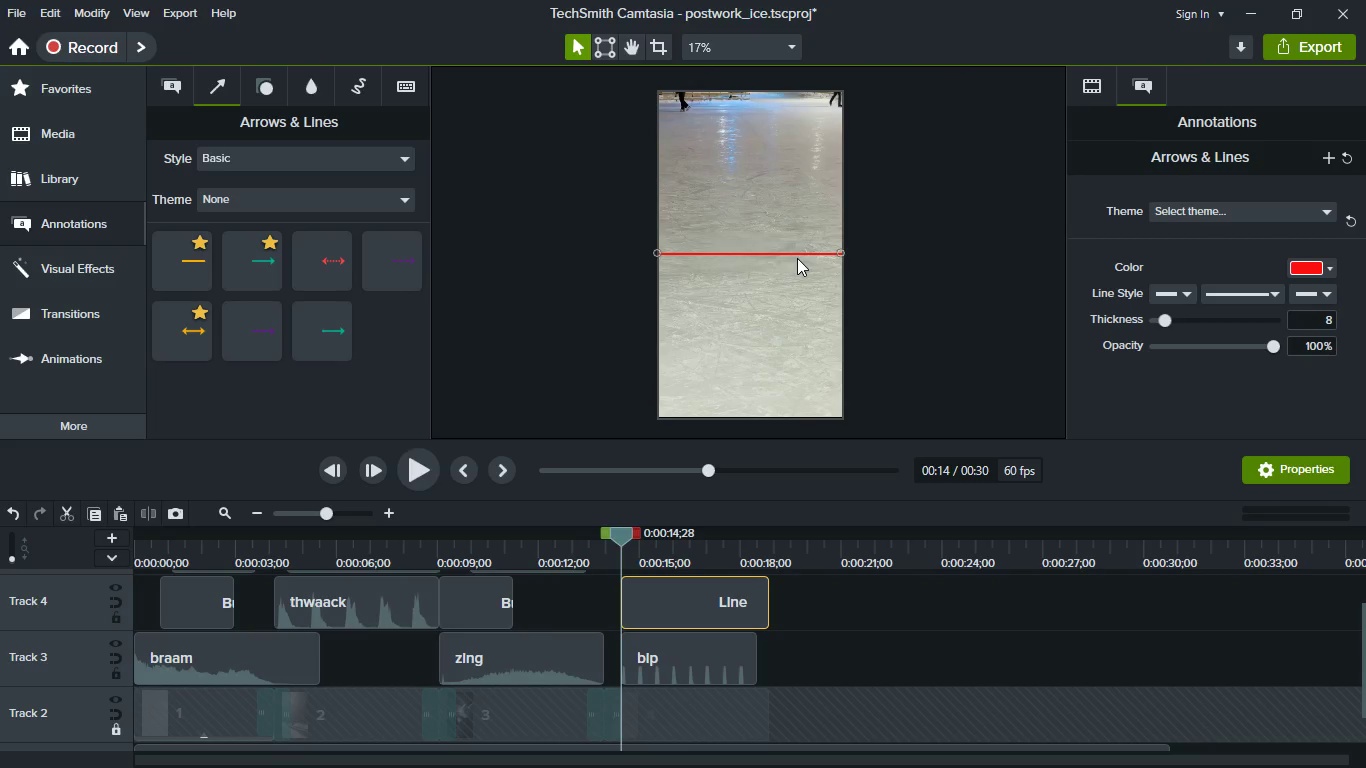 
wait(7.75)
 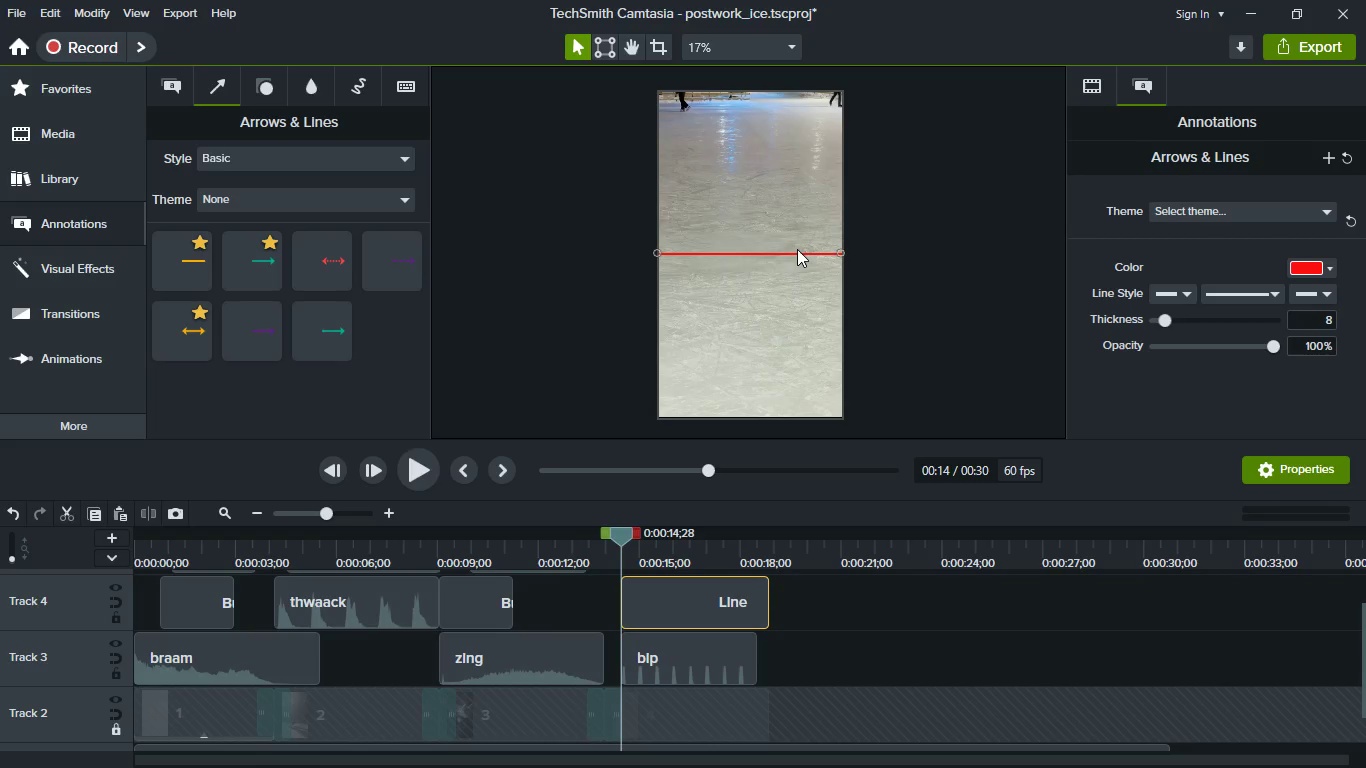 
key(Control+S)
 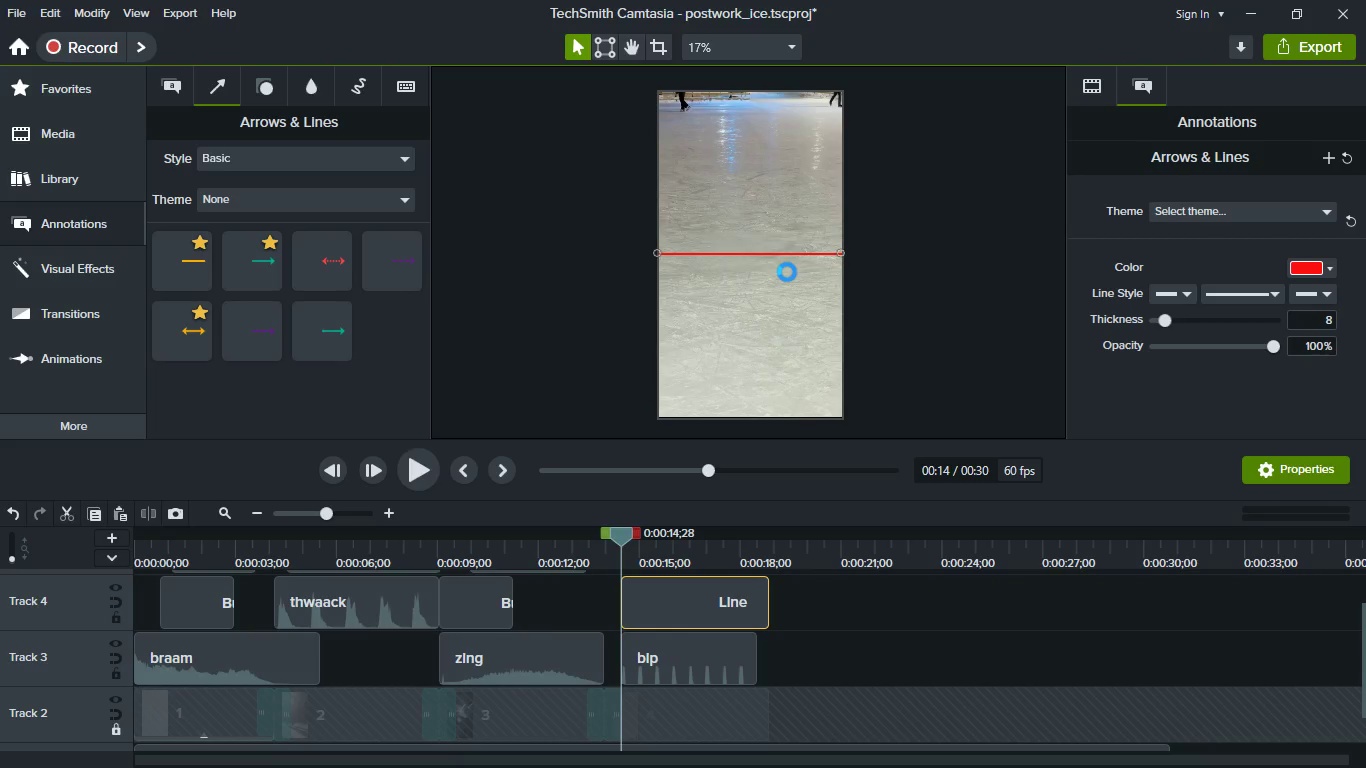 
key(Meta+MetaLeft)
 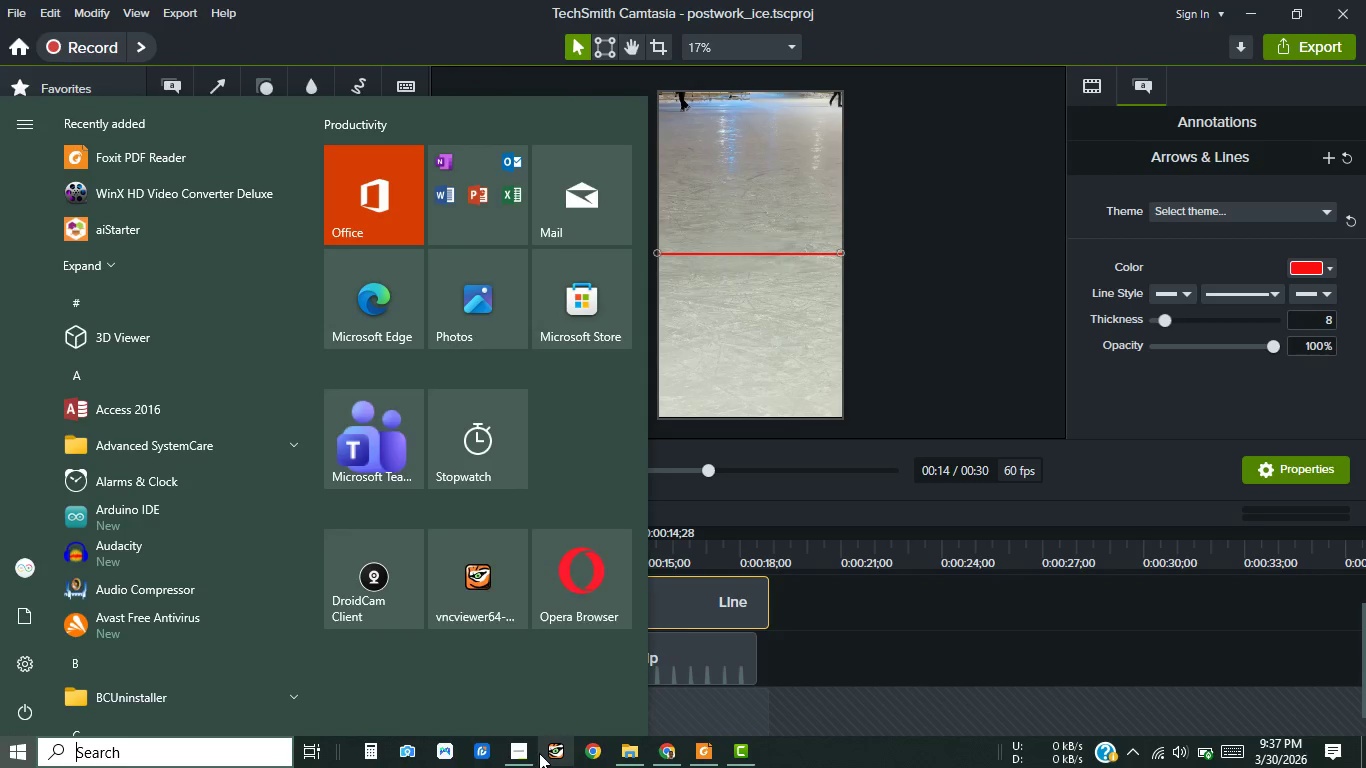 
left_click([533, 753])